 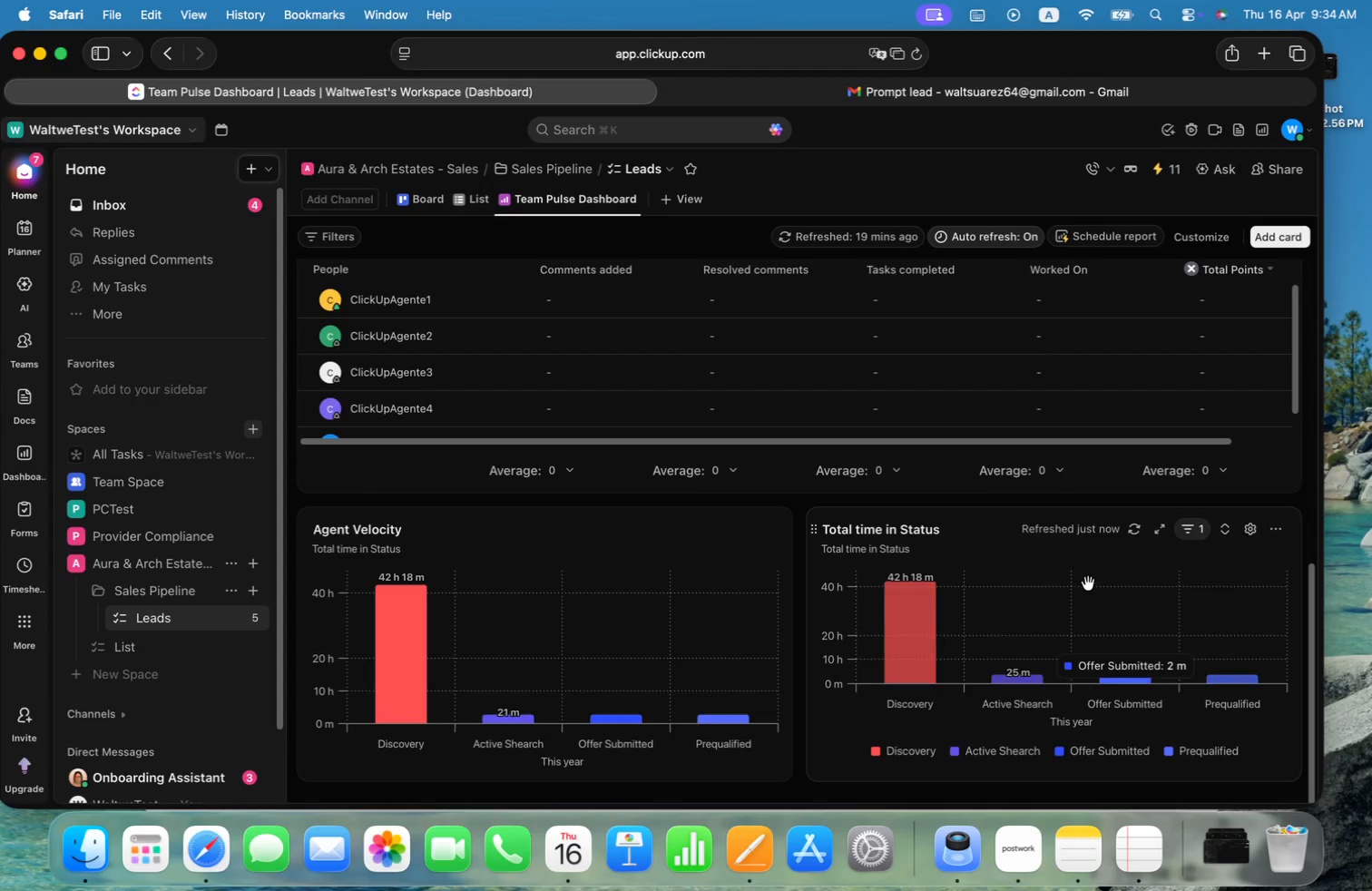 
left_click([1190, 533])
 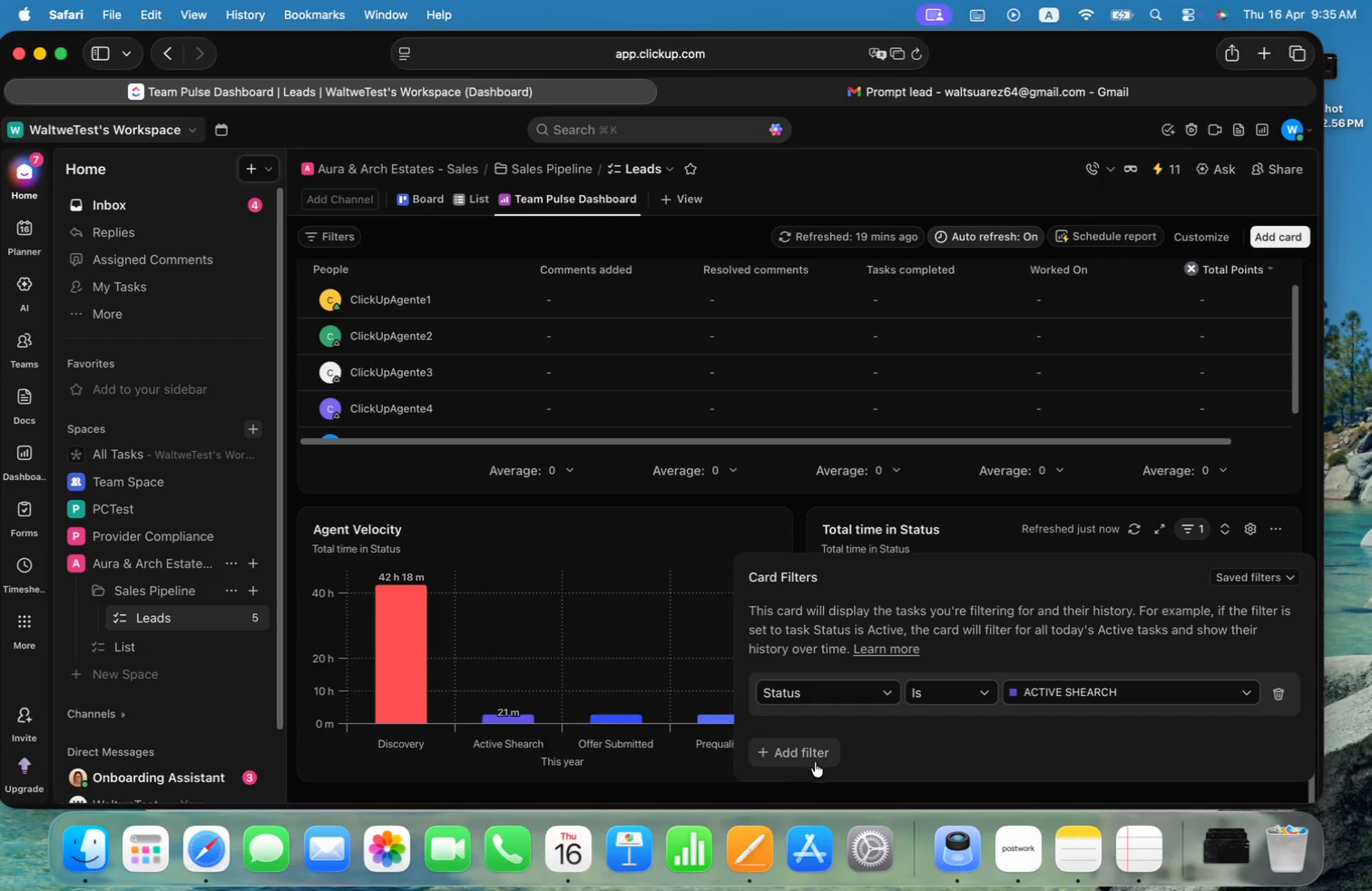 
left_click([875, 690])
 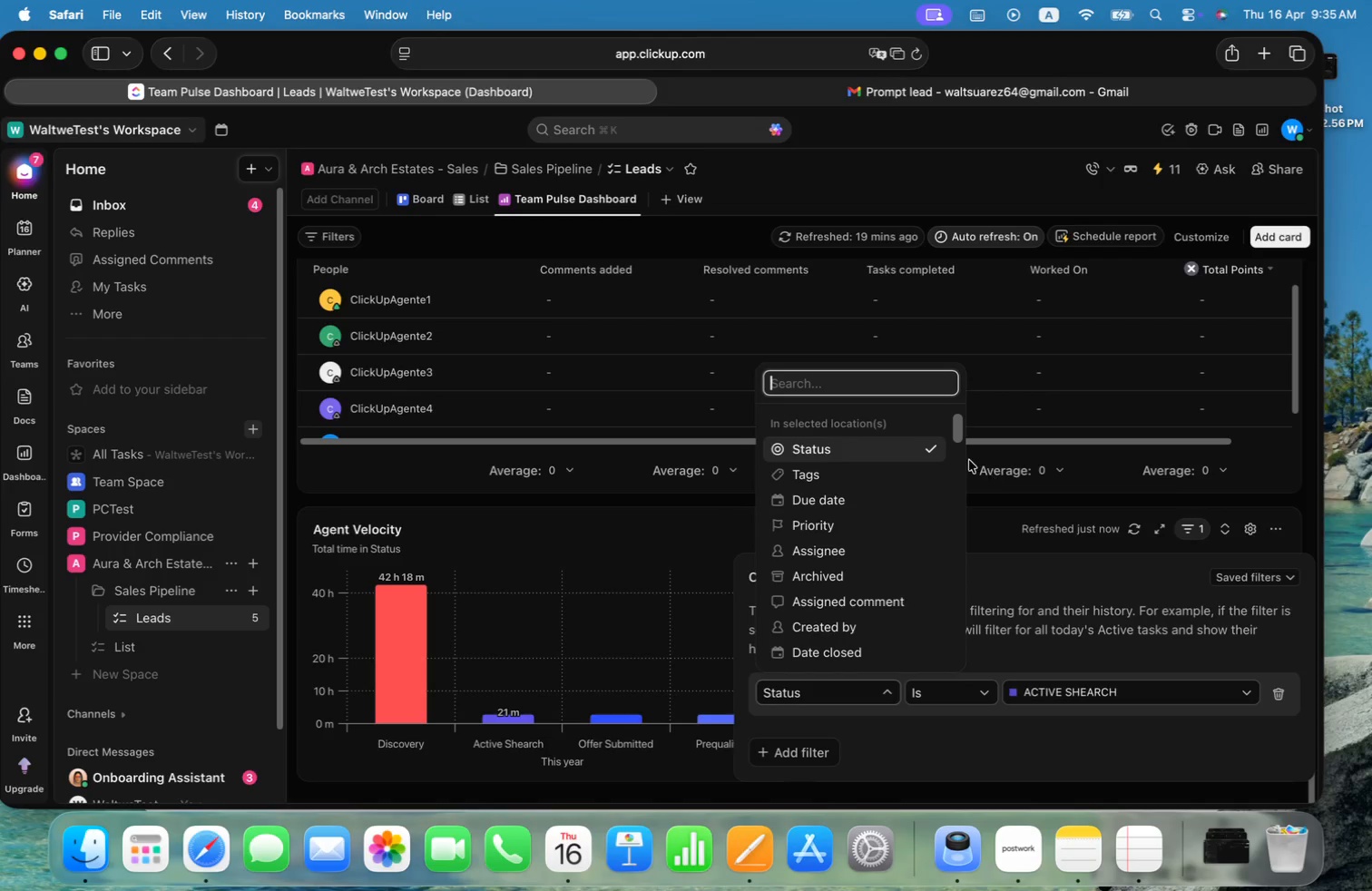 
left_click_drag(start_coordinate=[960, 436], to_coordinate=[958, 470])
 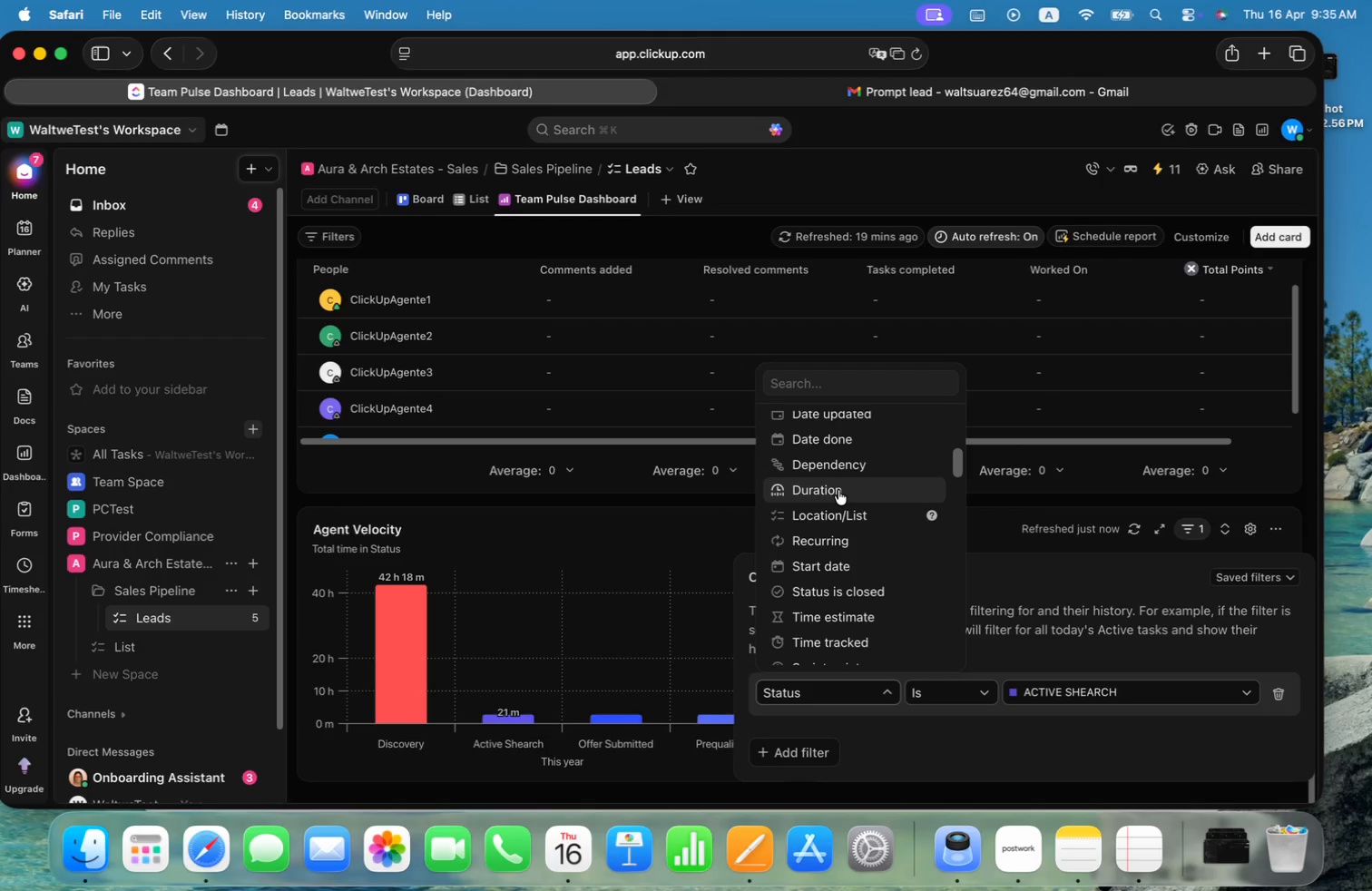 
left_click([838, 490])
 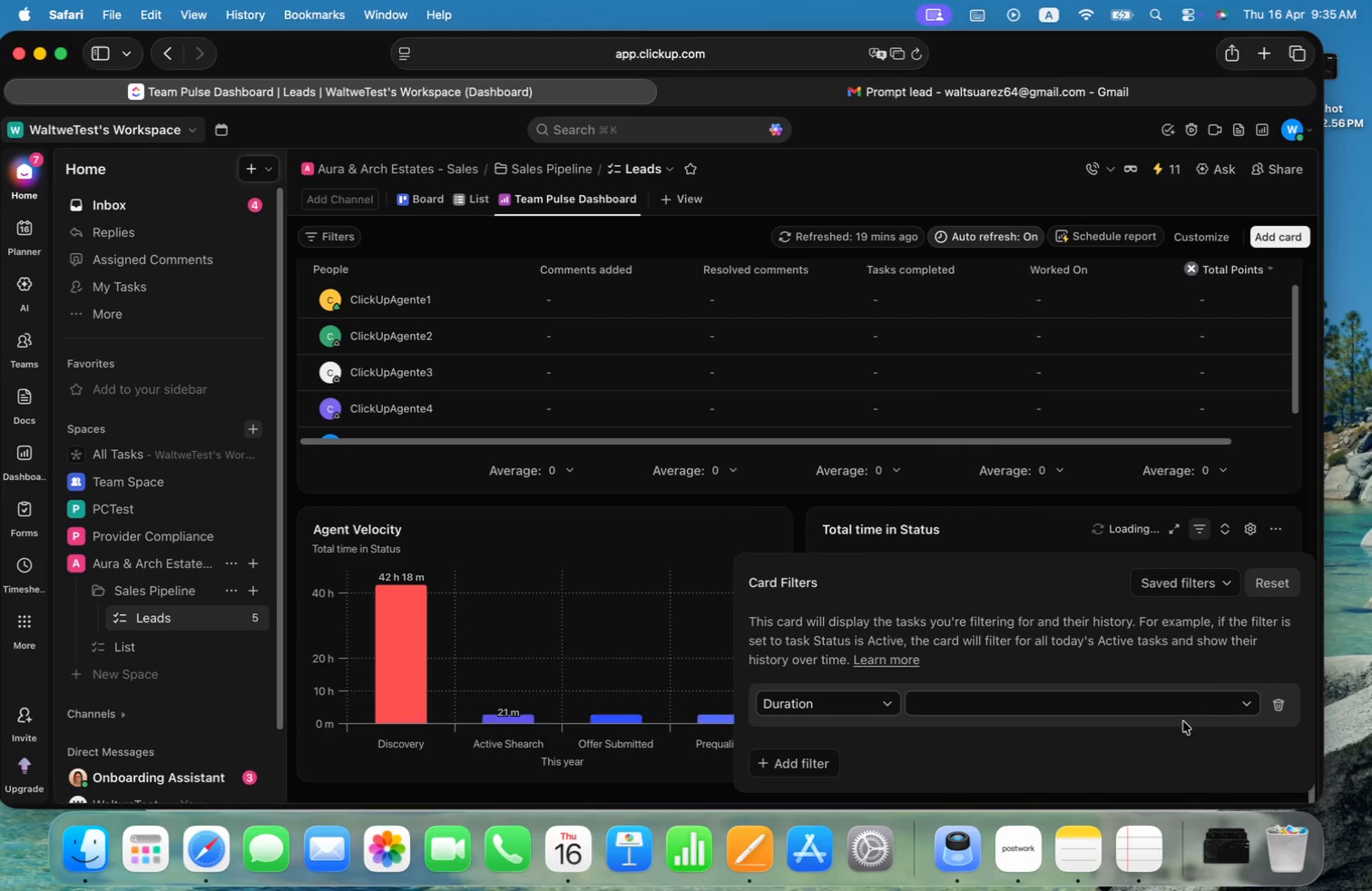 
left_click([1246, 701])
 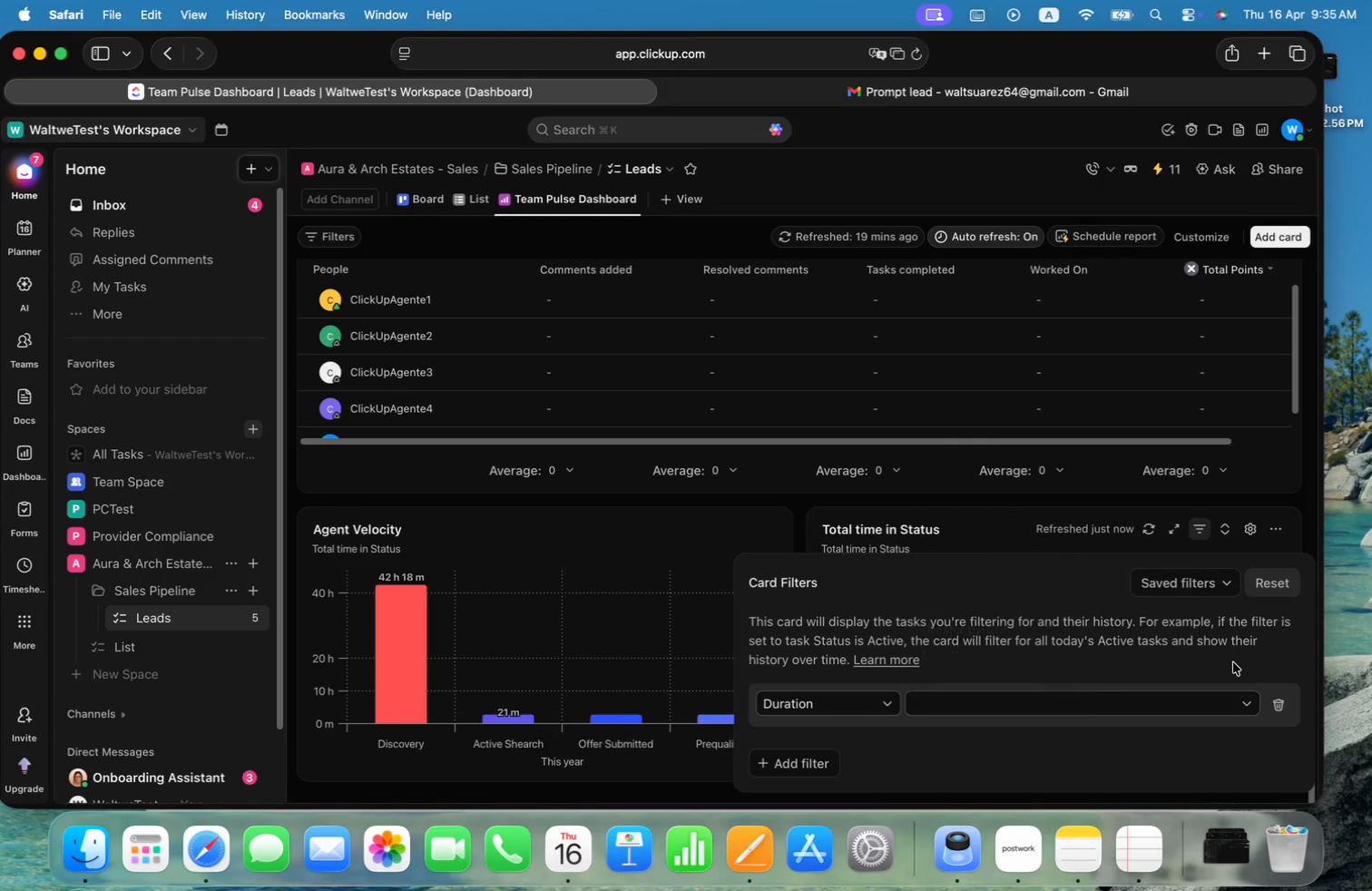 
left_click([872, 702])
 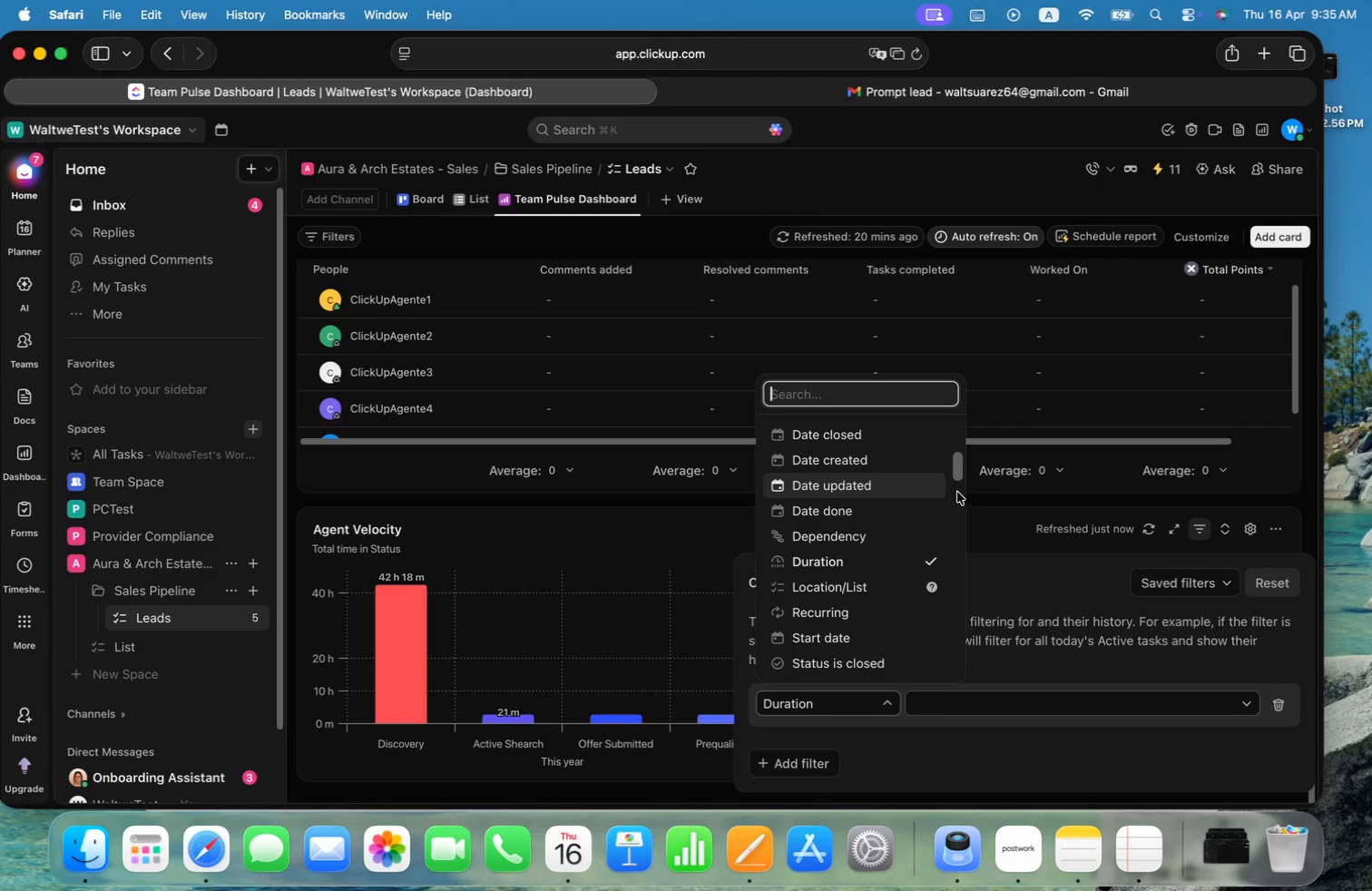 
left_click_drag(start_coordinate=[961, 463], to_coordinate=[960, 475])
 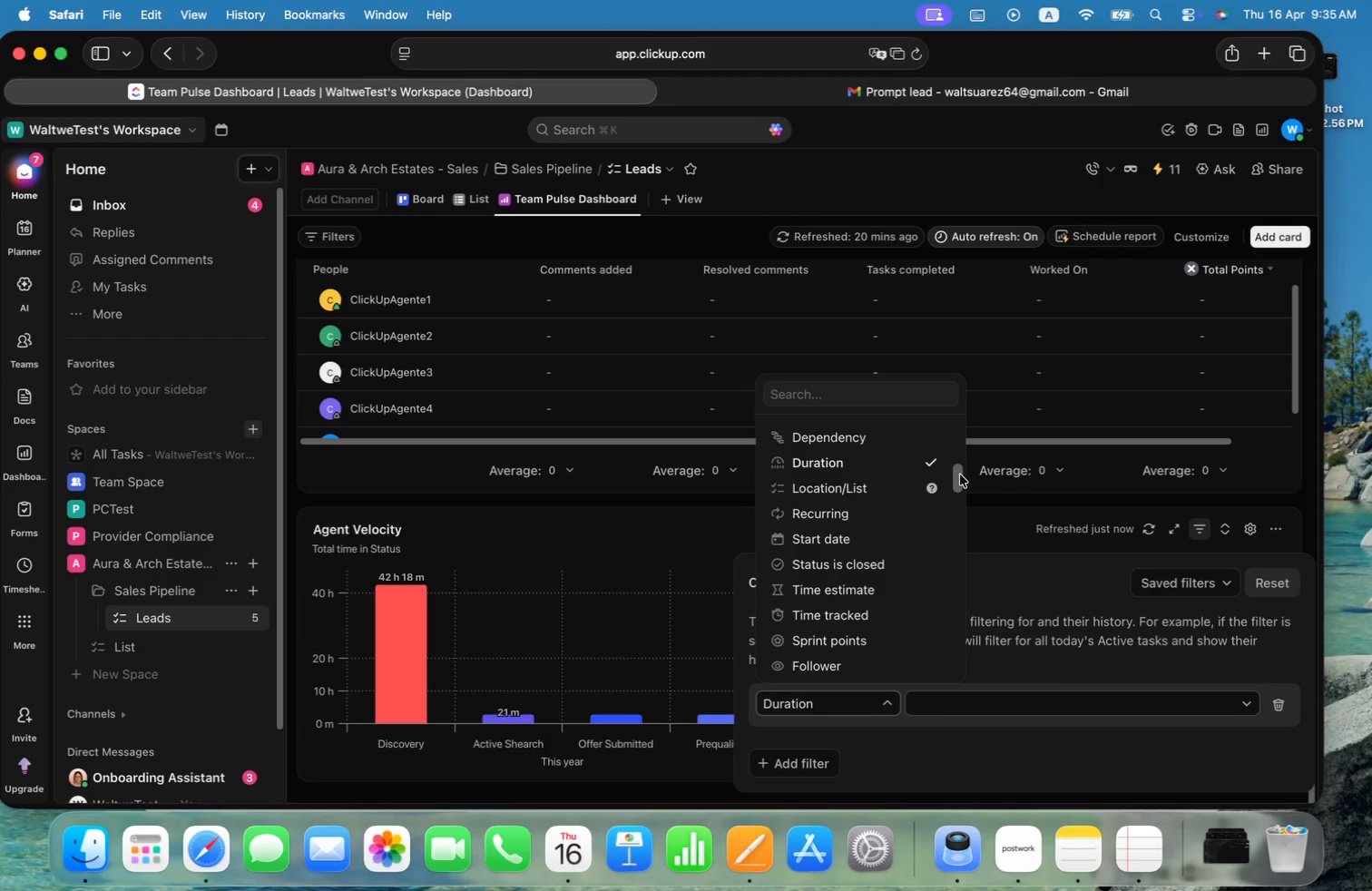 
left_click_drag(start_coordinate=[959, 475], to_coordinate=[948, 423])
 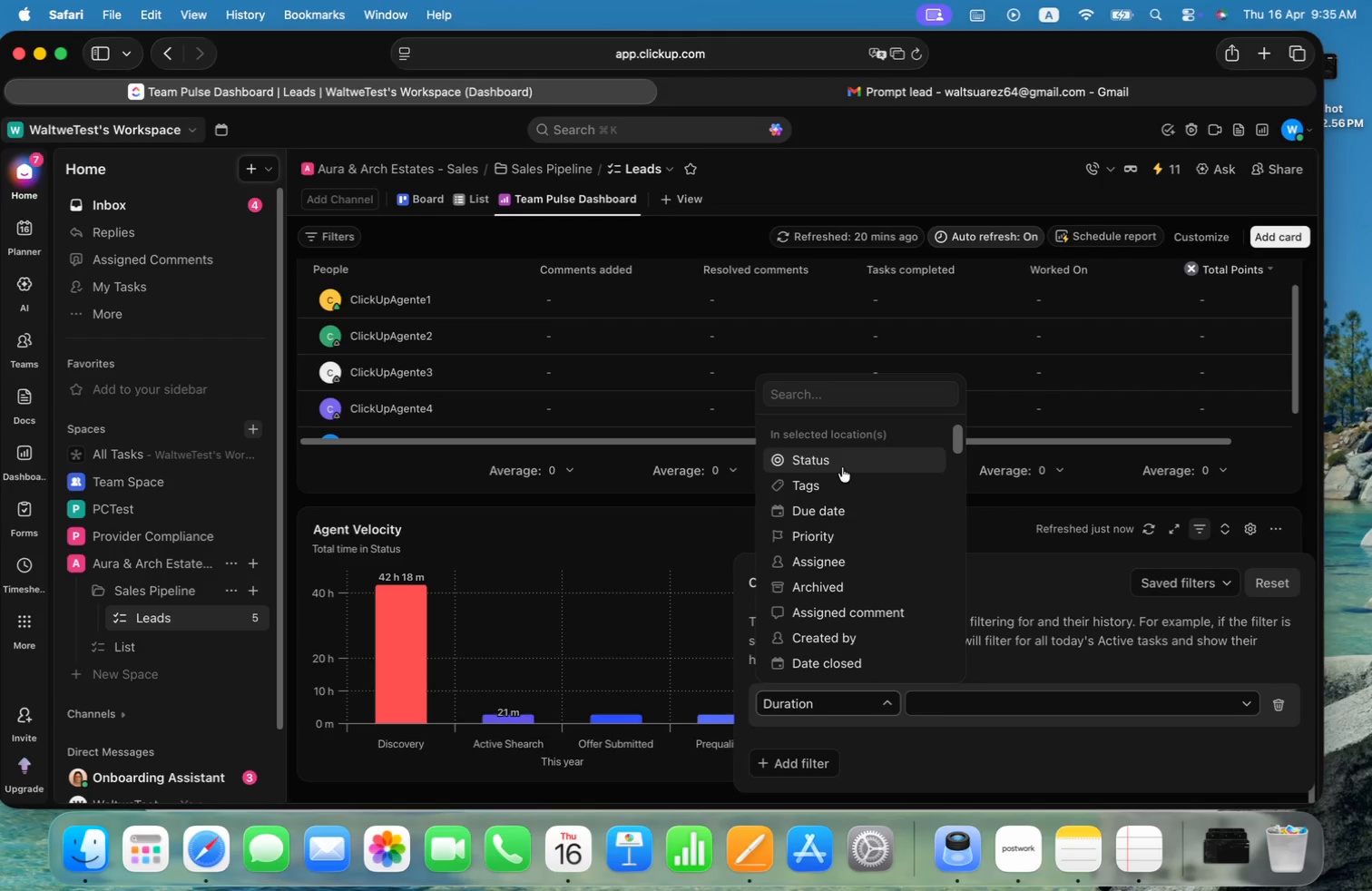 
left_click([842, 466])
 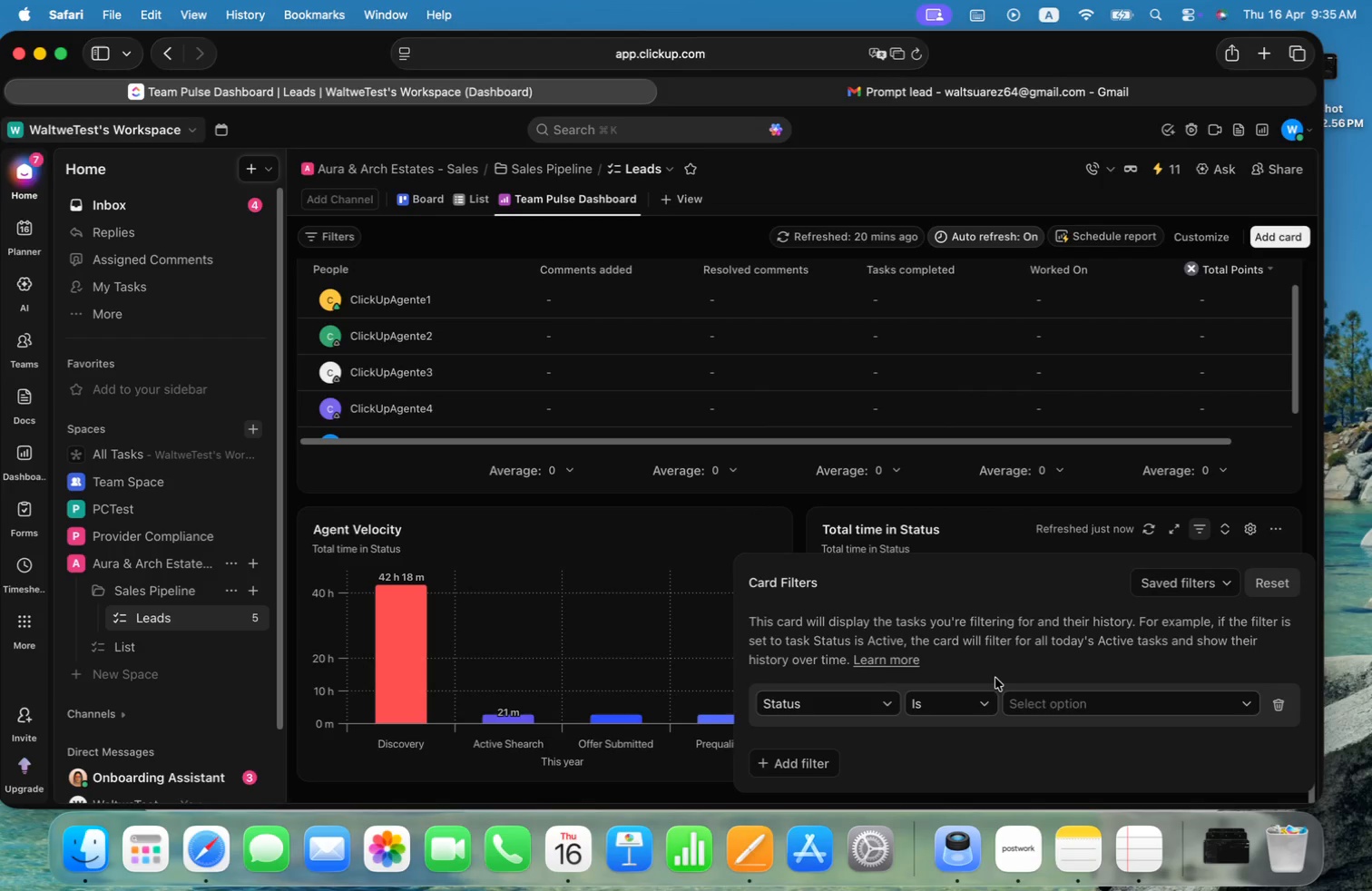 
left_click([980, 706])
 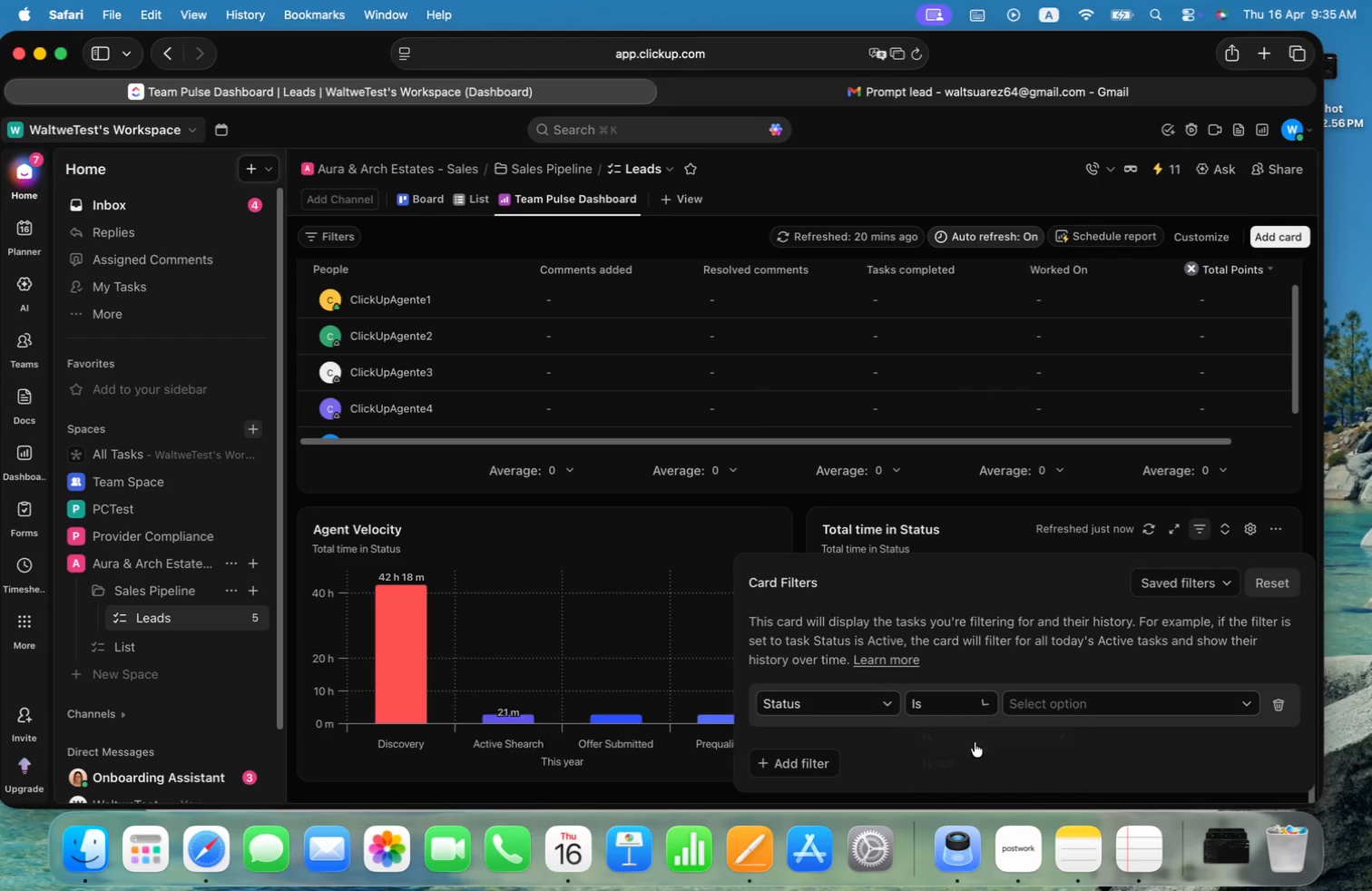 
left_click([1134, 694])
 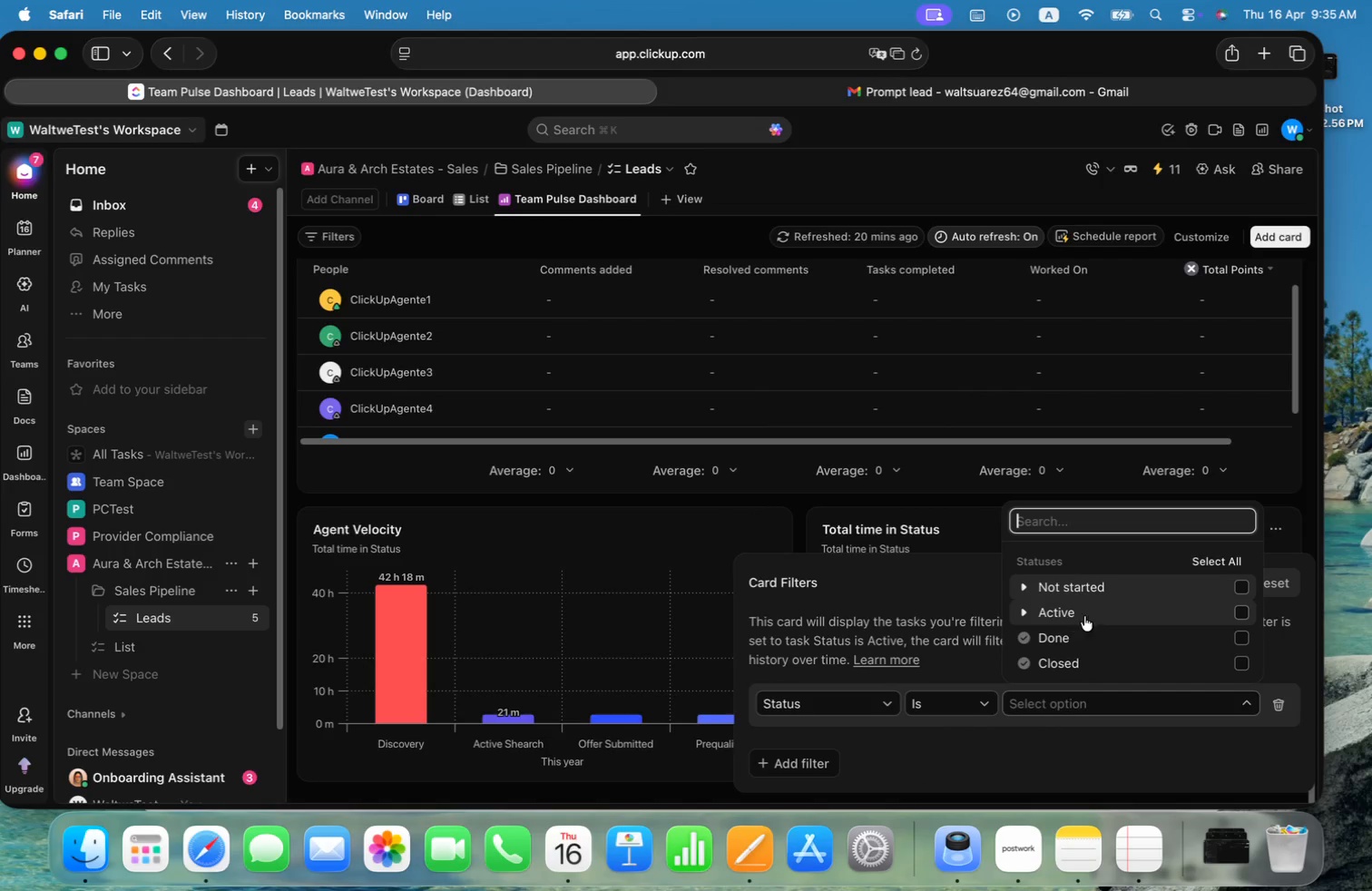 
left_click([1022, 617])
 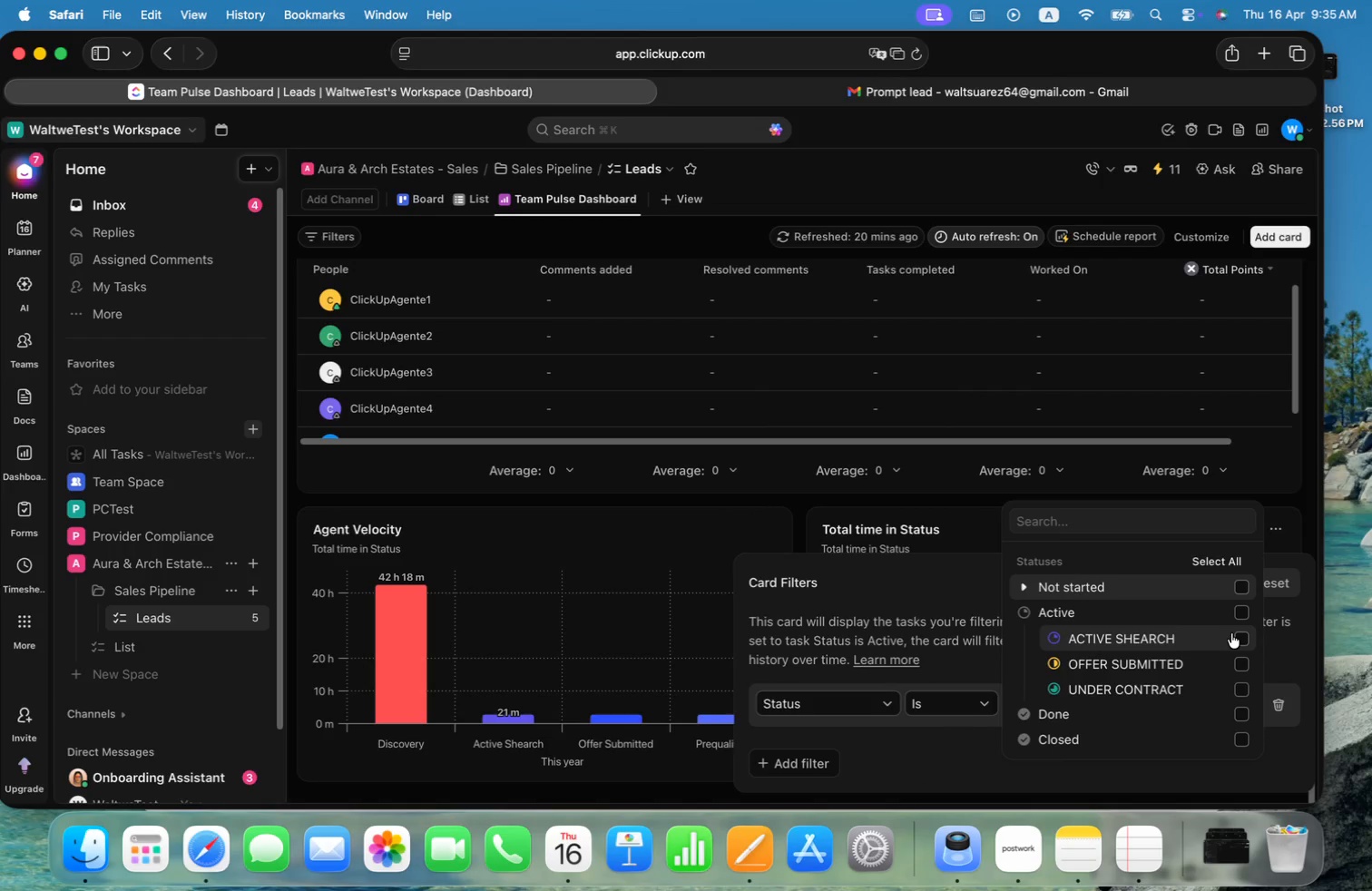 
left_click([1240, 636])
 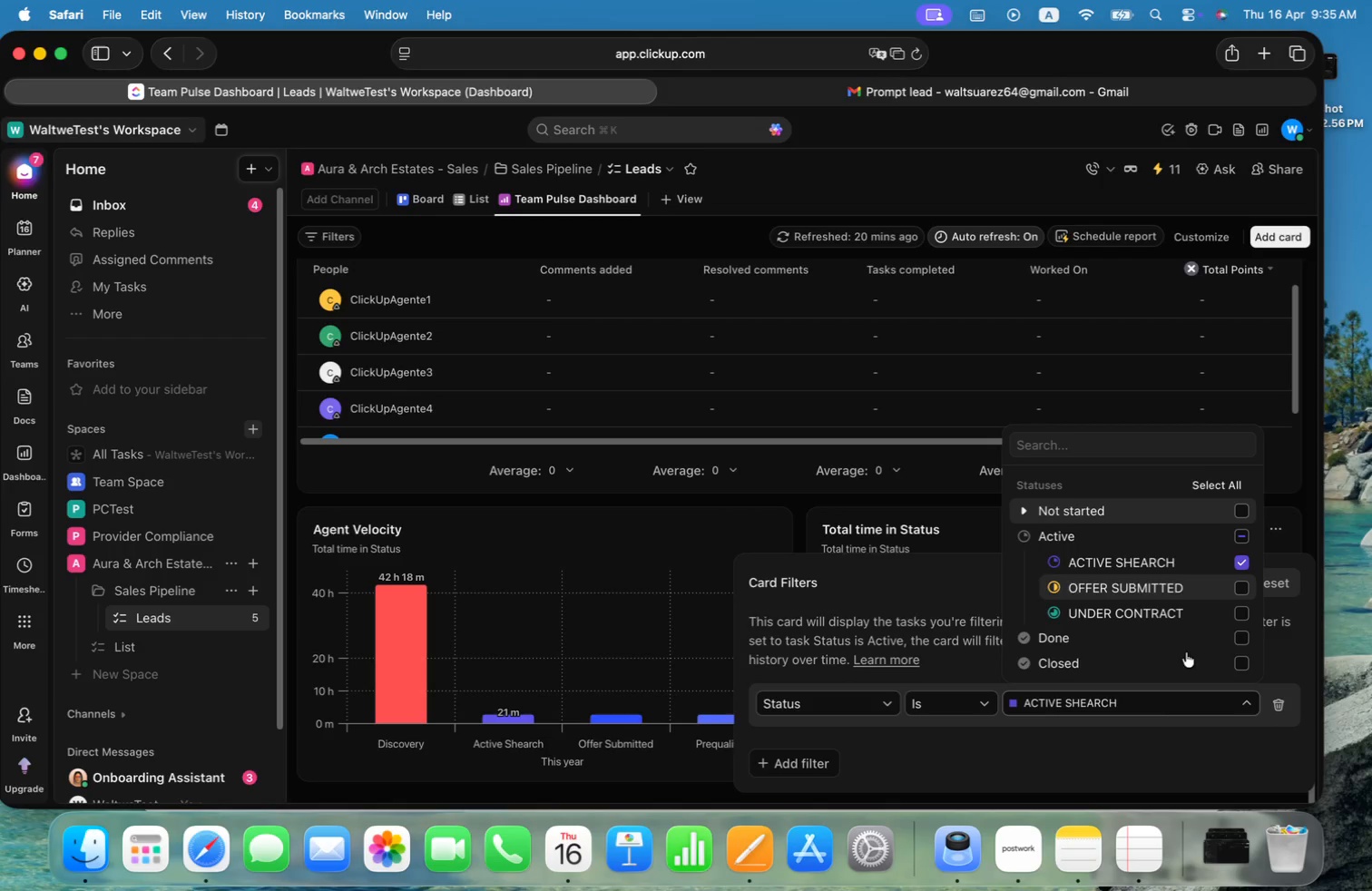 
wait(7.59)
 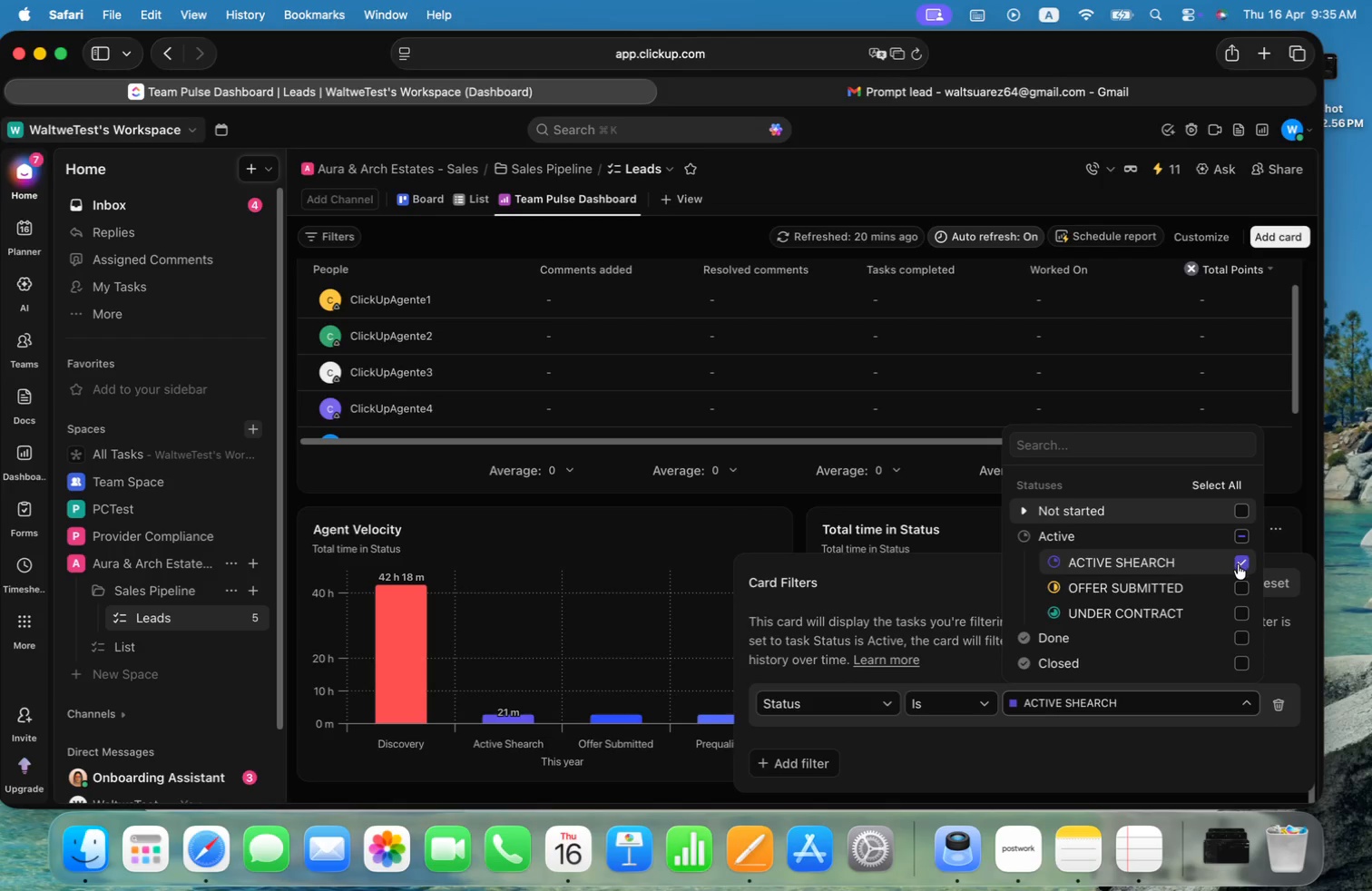 
left_click([1136, 764])
 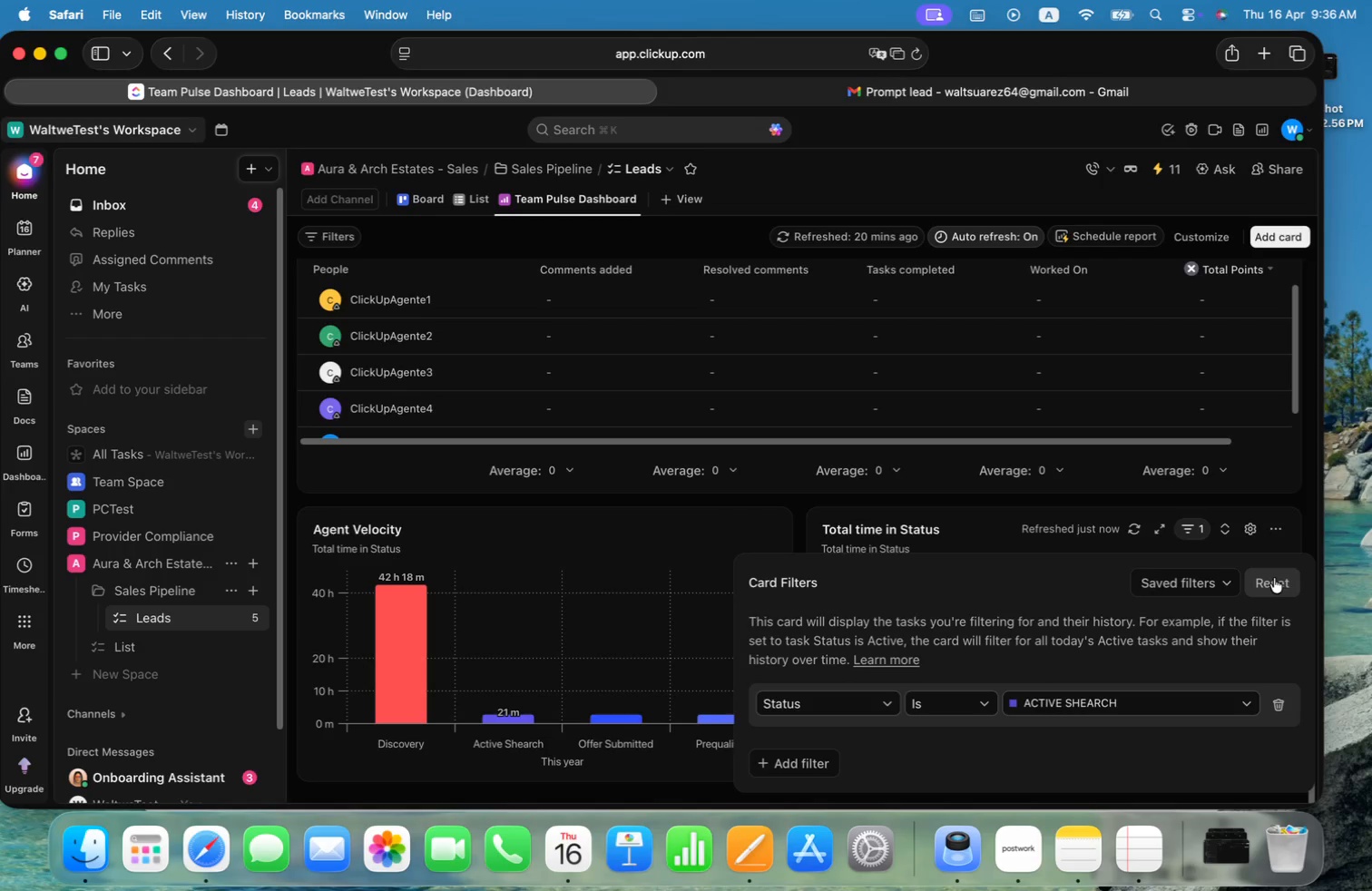 
left_click([1206, 584])
 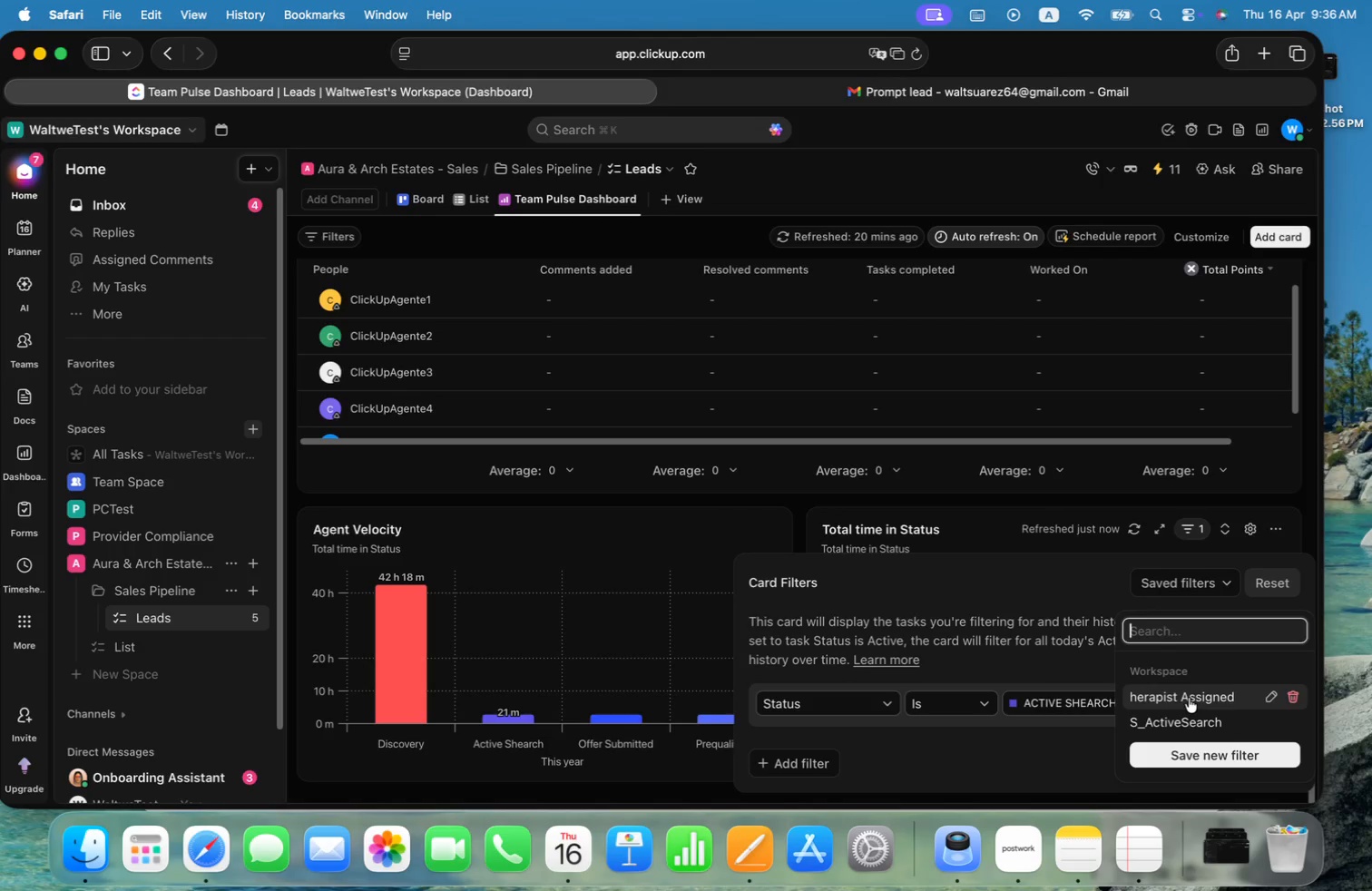 
type(S)
key(Backspace)
type(avr_S)
key(Backspace)
type(ActiveSearch)
 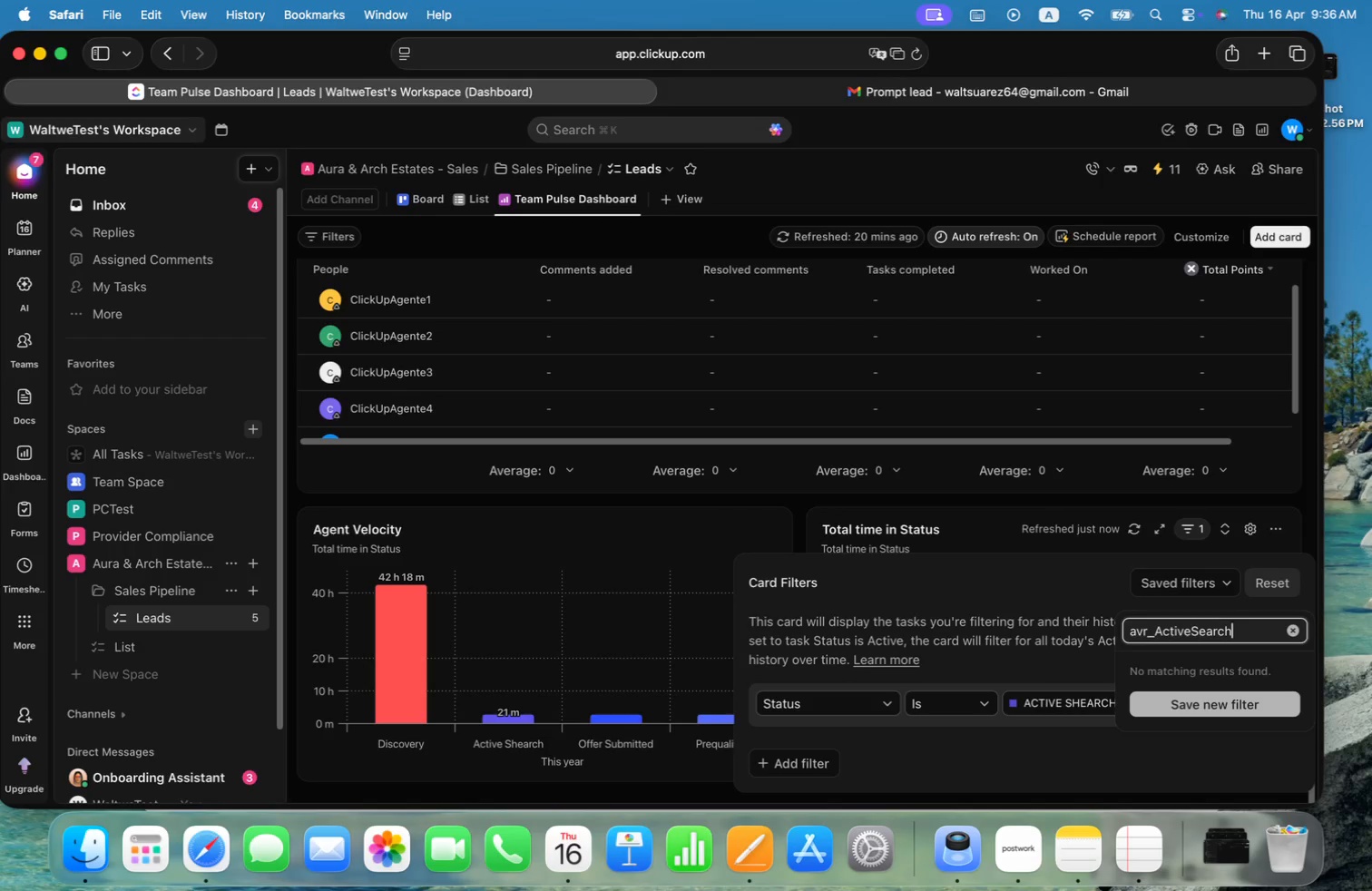 
left_click([1278, 706])
 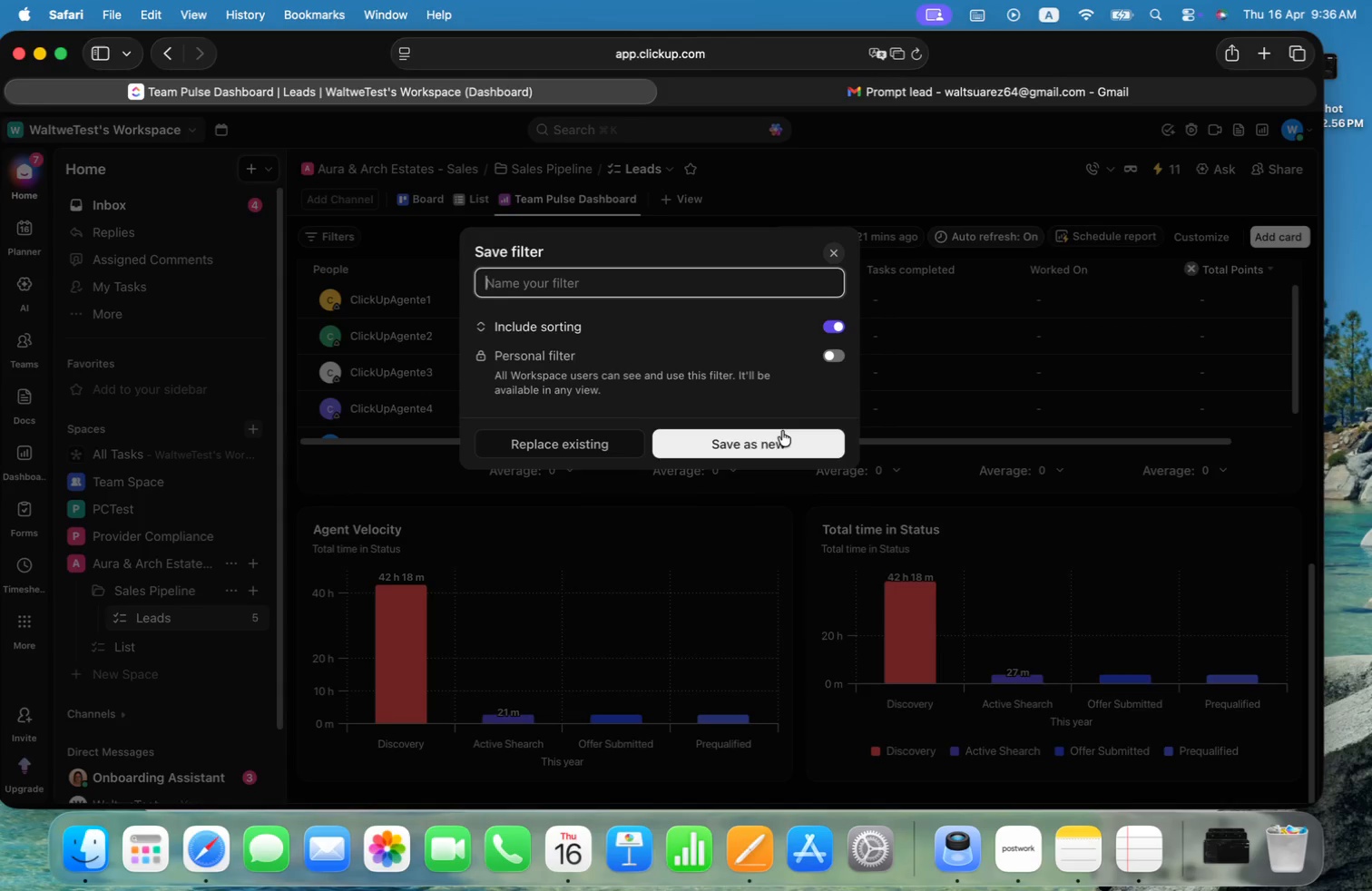 
wait(7.91)
 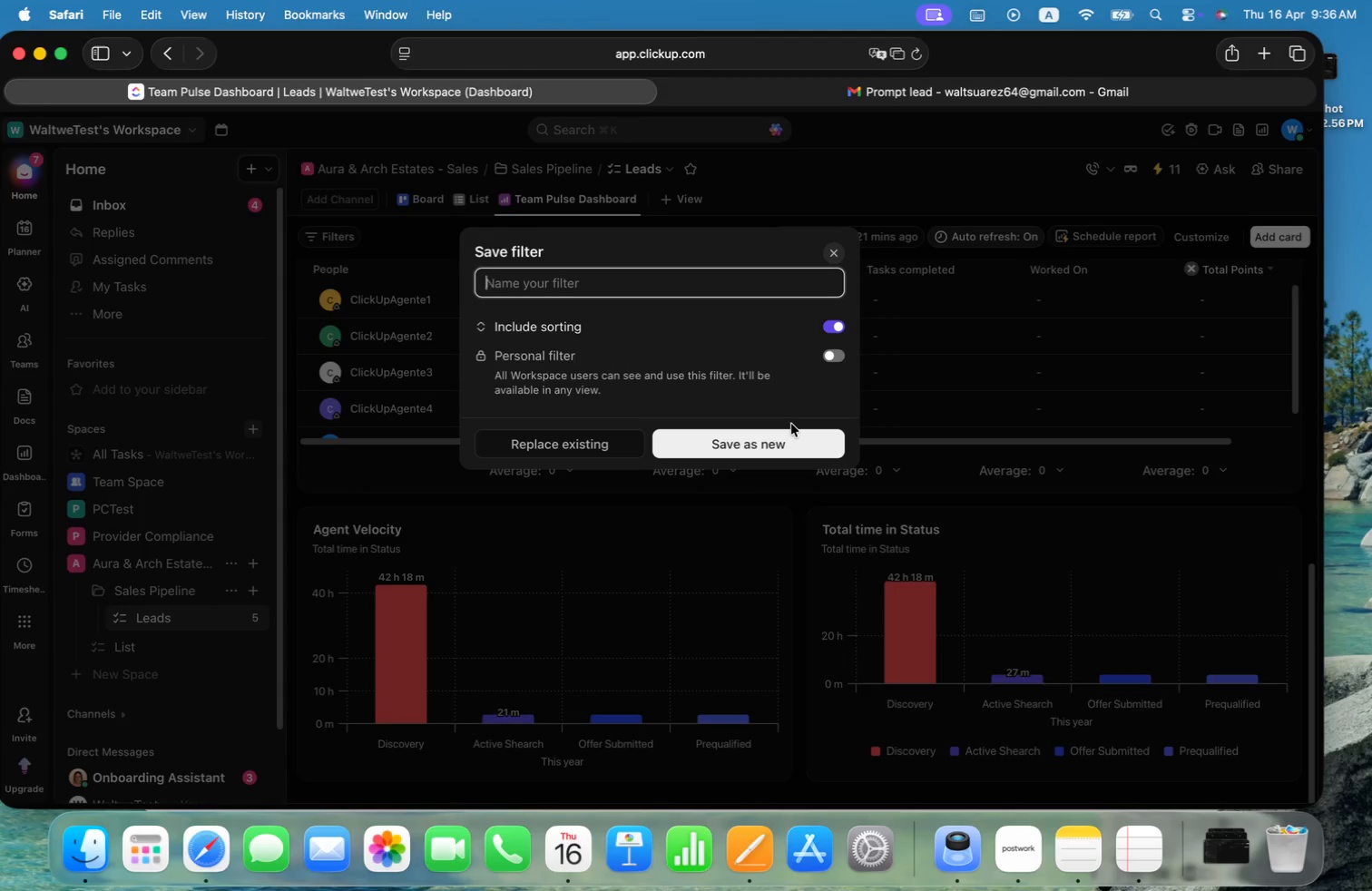 
left_click([562, 446])
 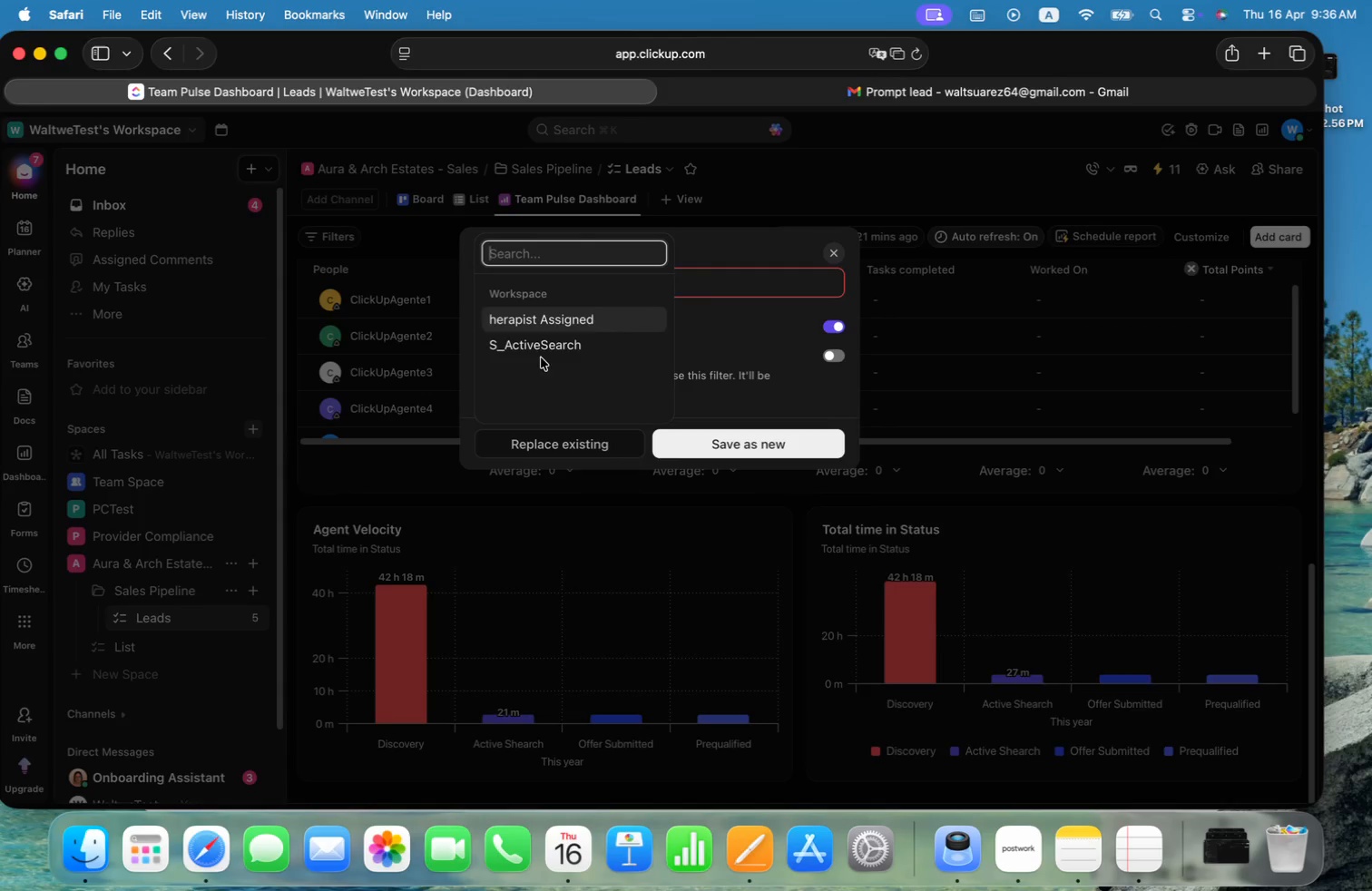 
left_click([538, 340])
 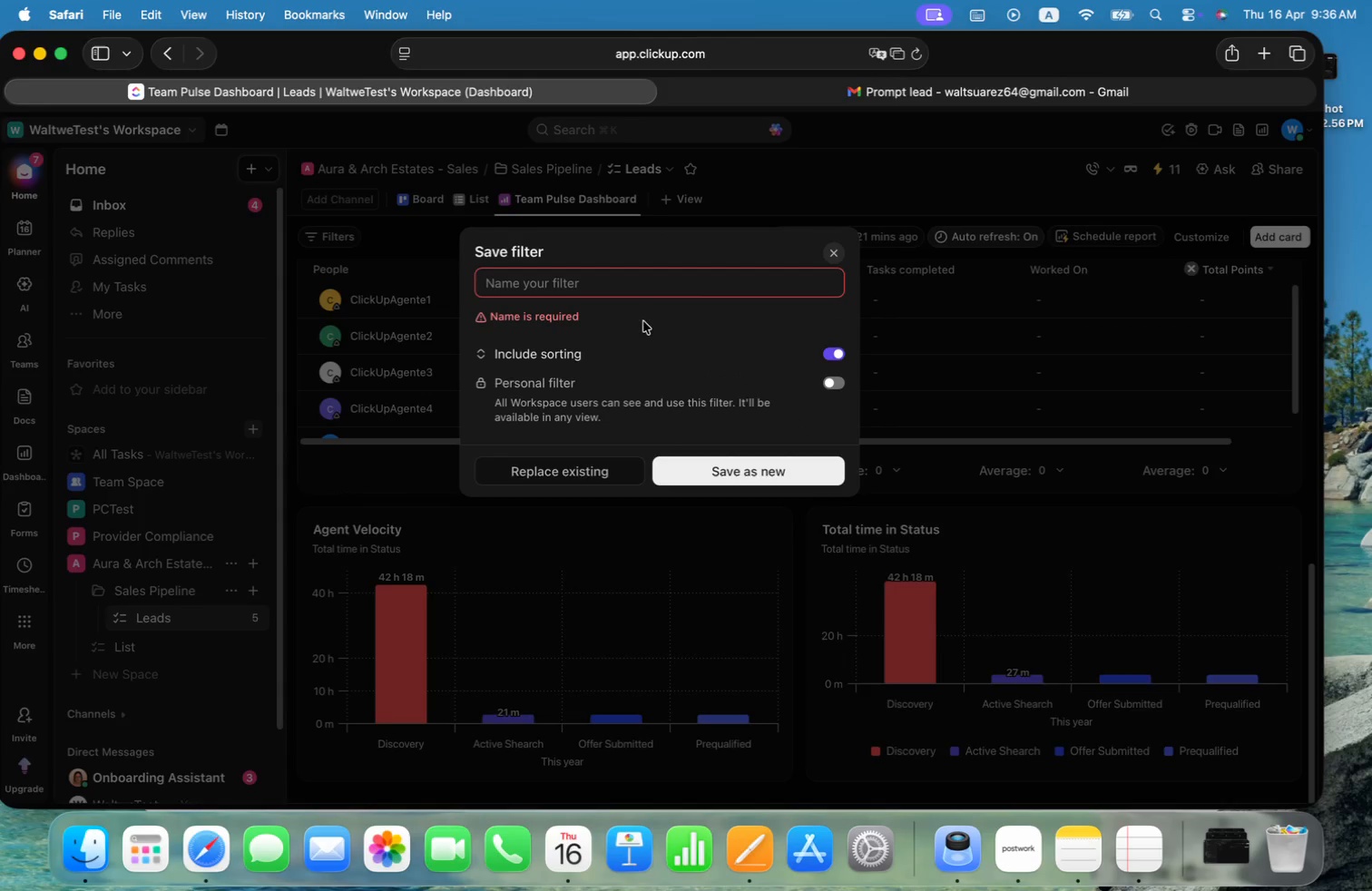 
left_click([618, 288])
 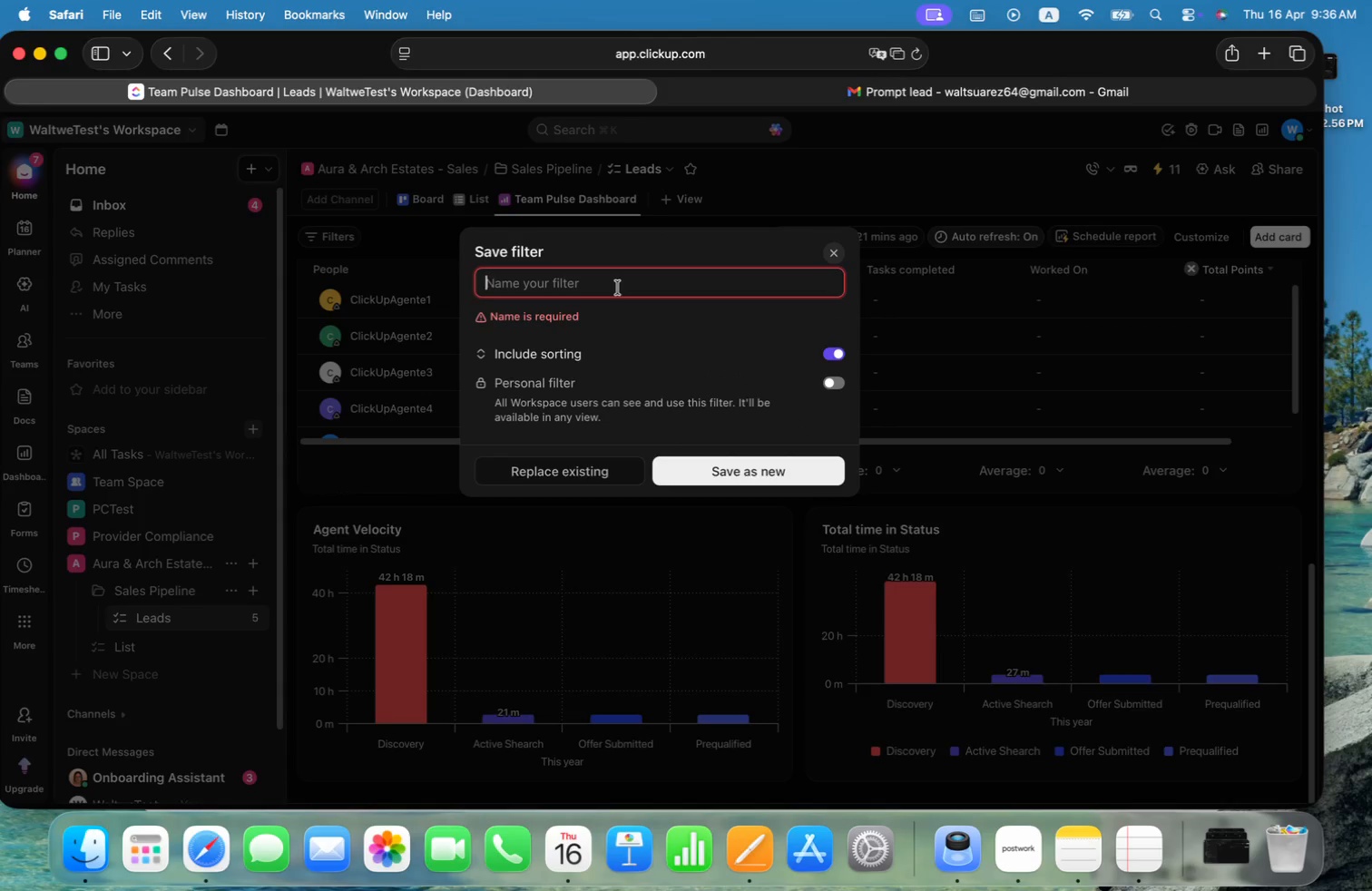 
type(S)
key(Backspace)
type(Avr_Se)
key(Backspace)
key(Backspace)
type(ActiveSearch)
 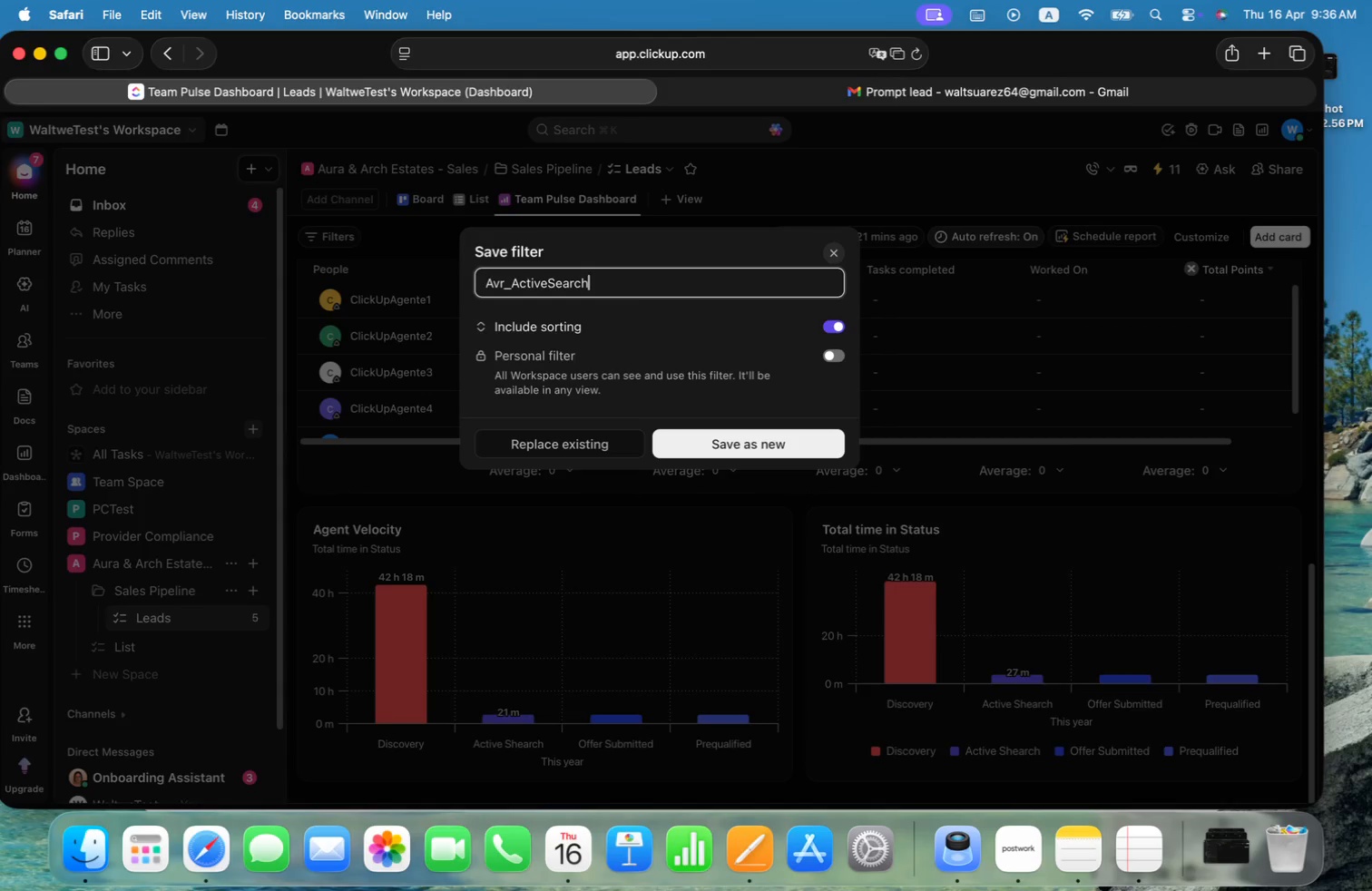 
left_click([715, 444])
 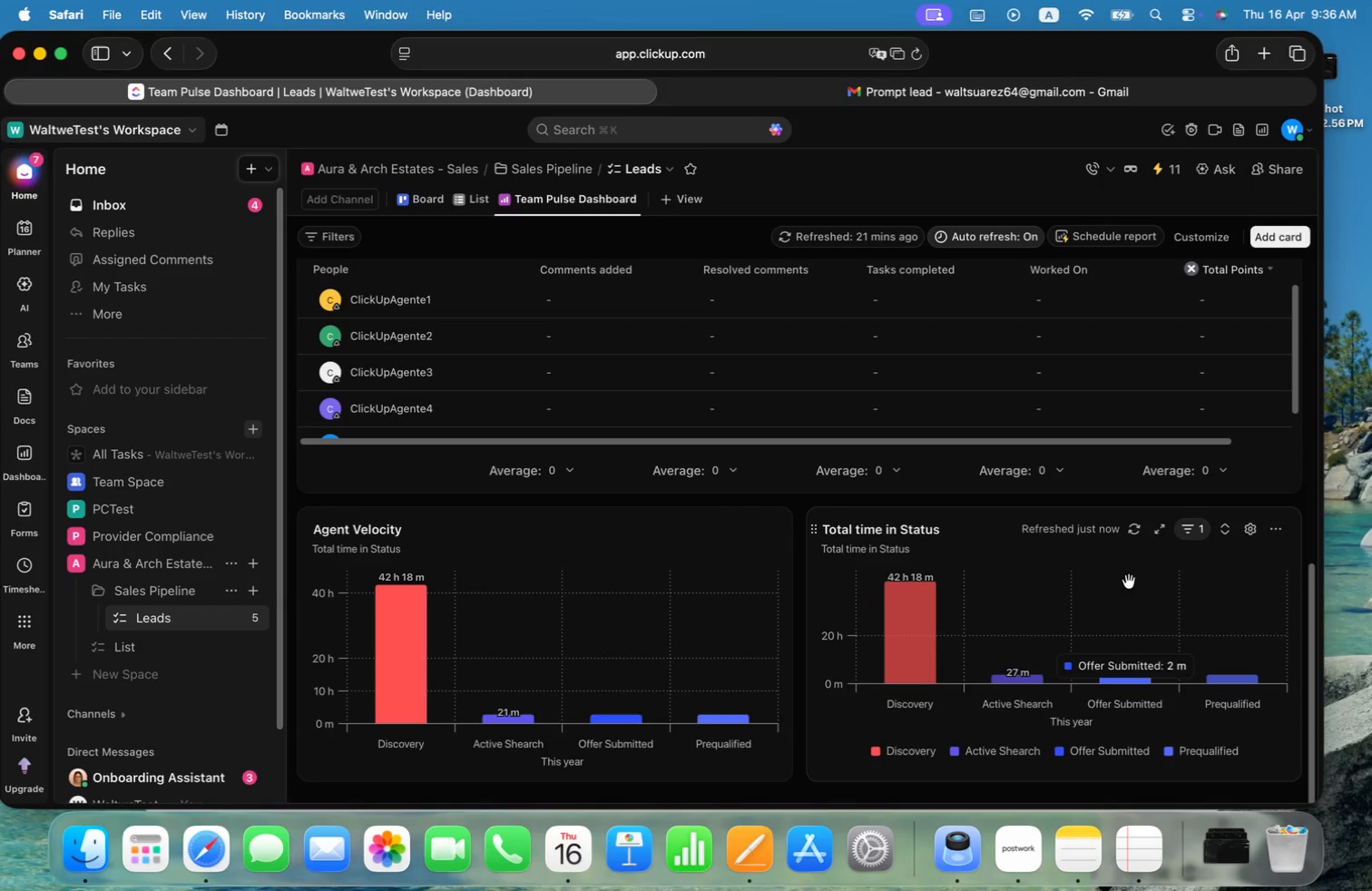 
left_click([1230, 529])
 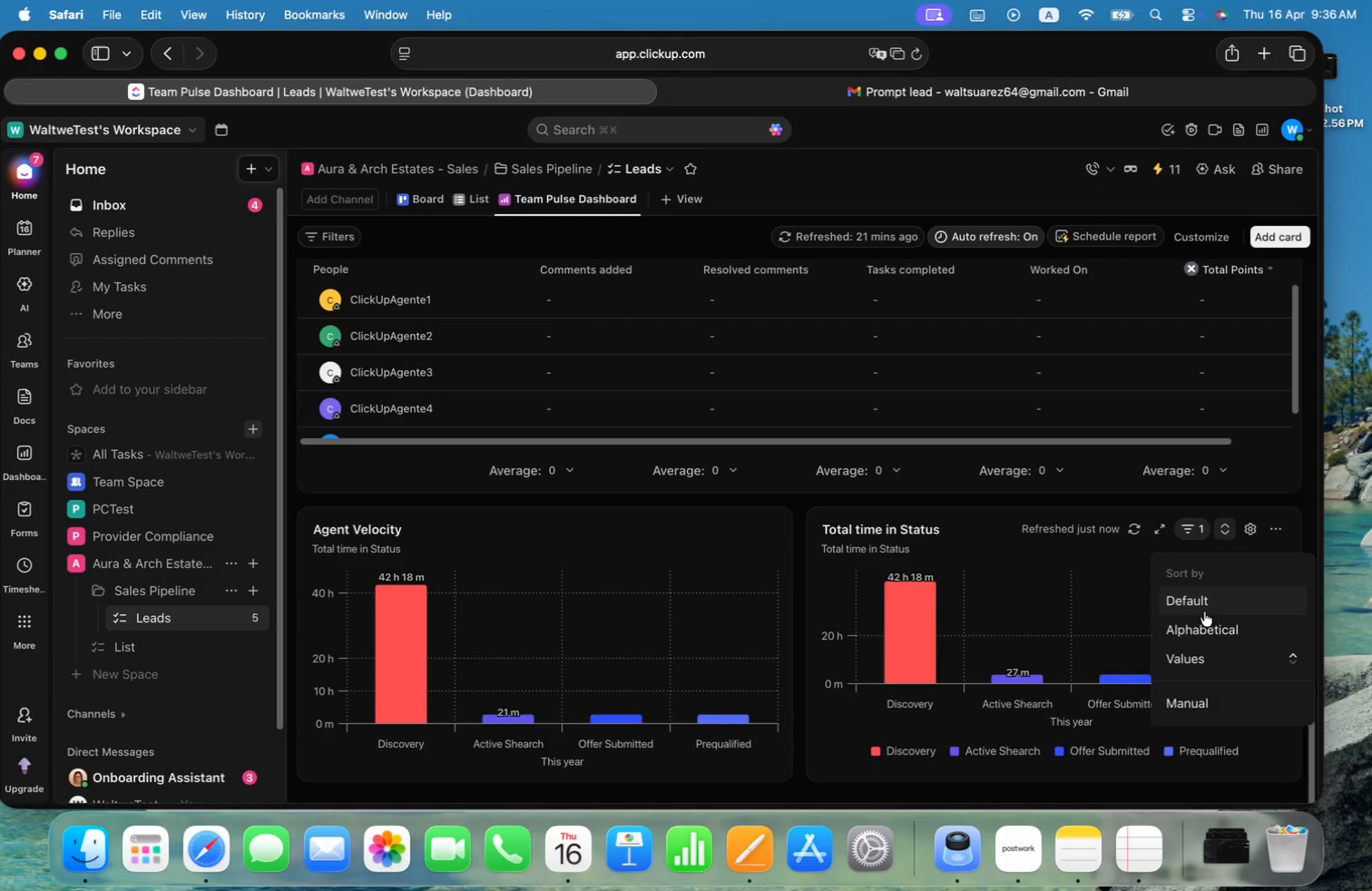 
left_click([1193, 706])
 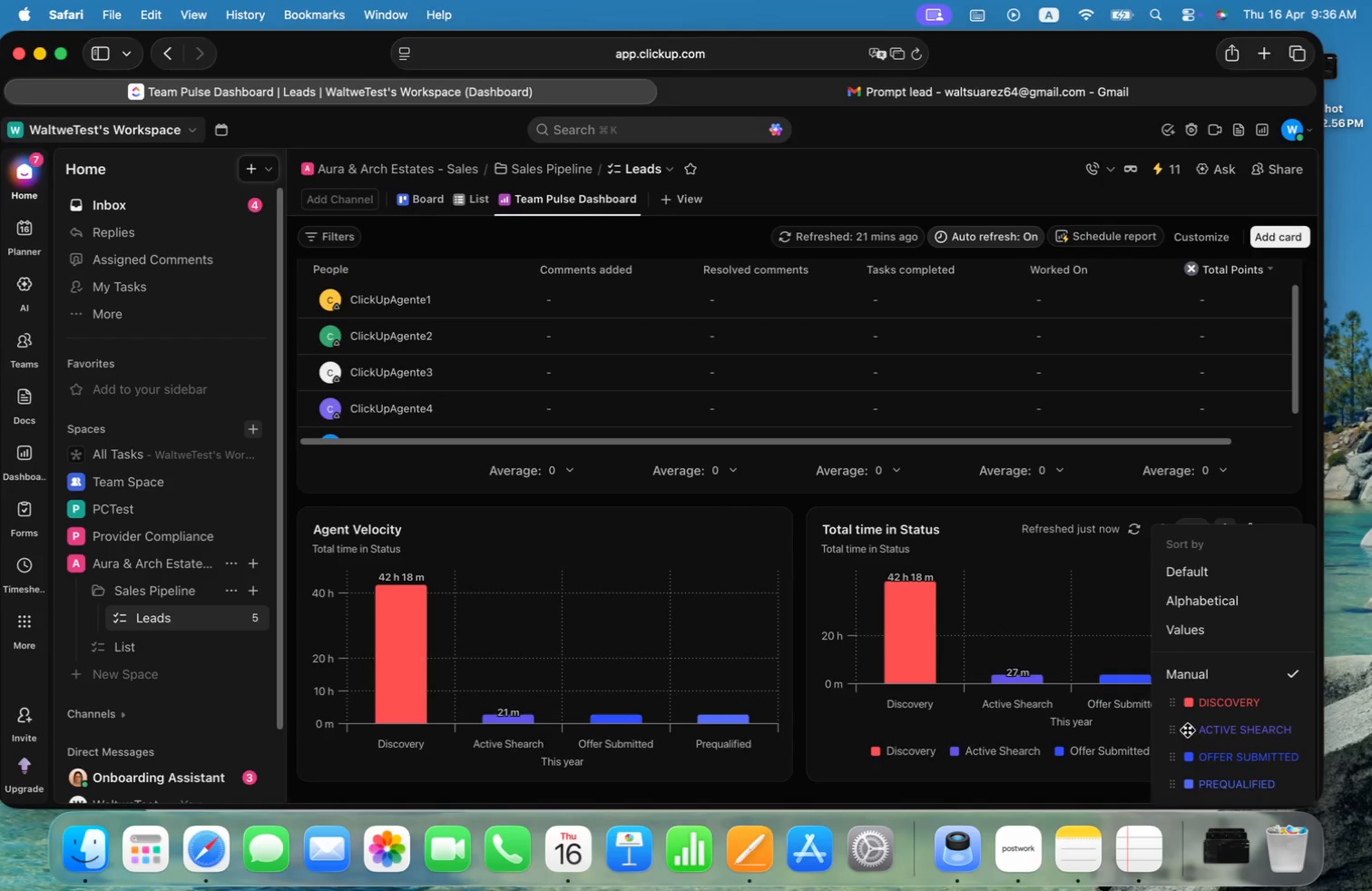 
left_click_drag(start_coordinate=[1174, 739], to_coordinate=[1244, 739])
 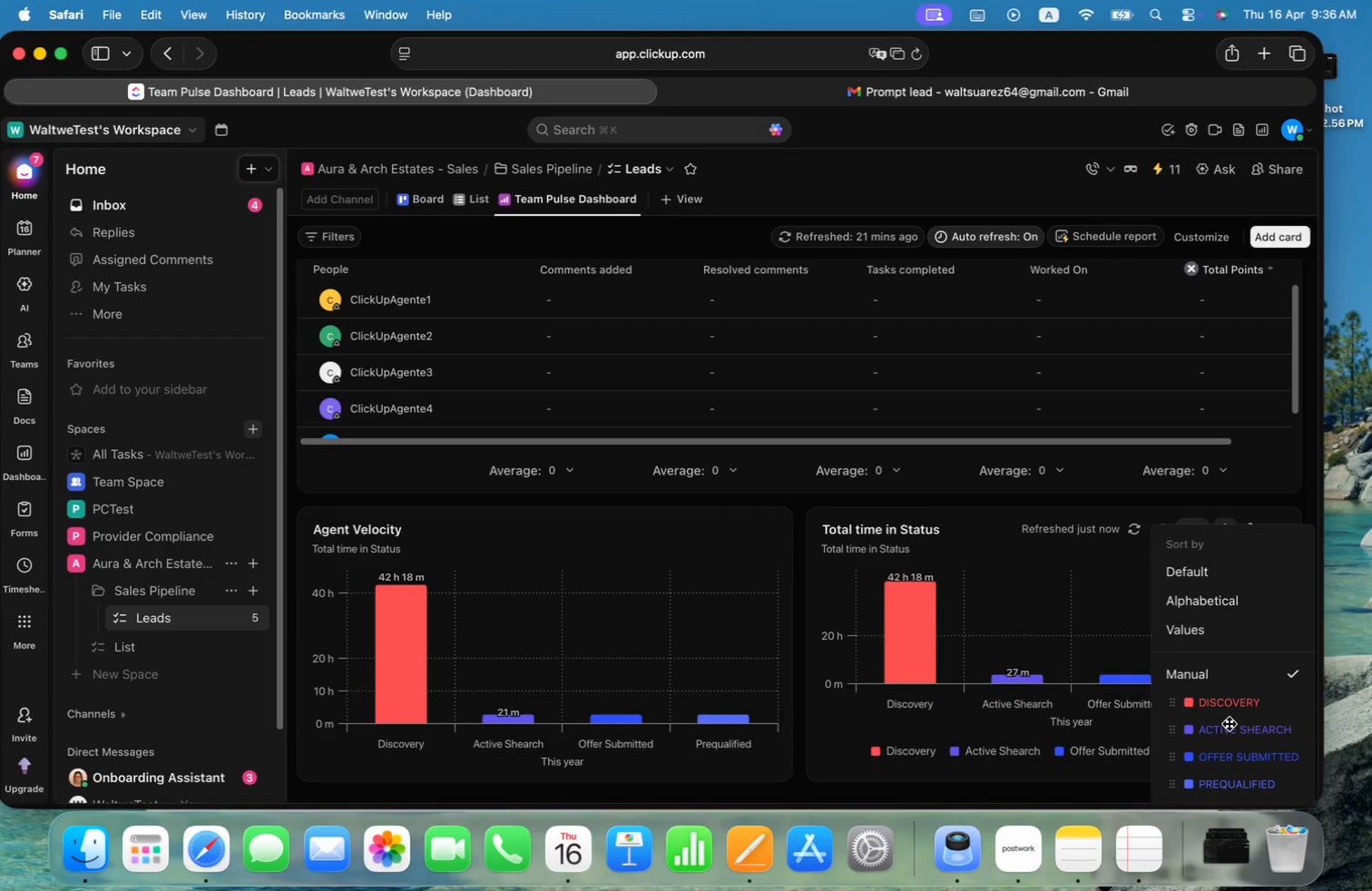 
left_click([1230, 700])
 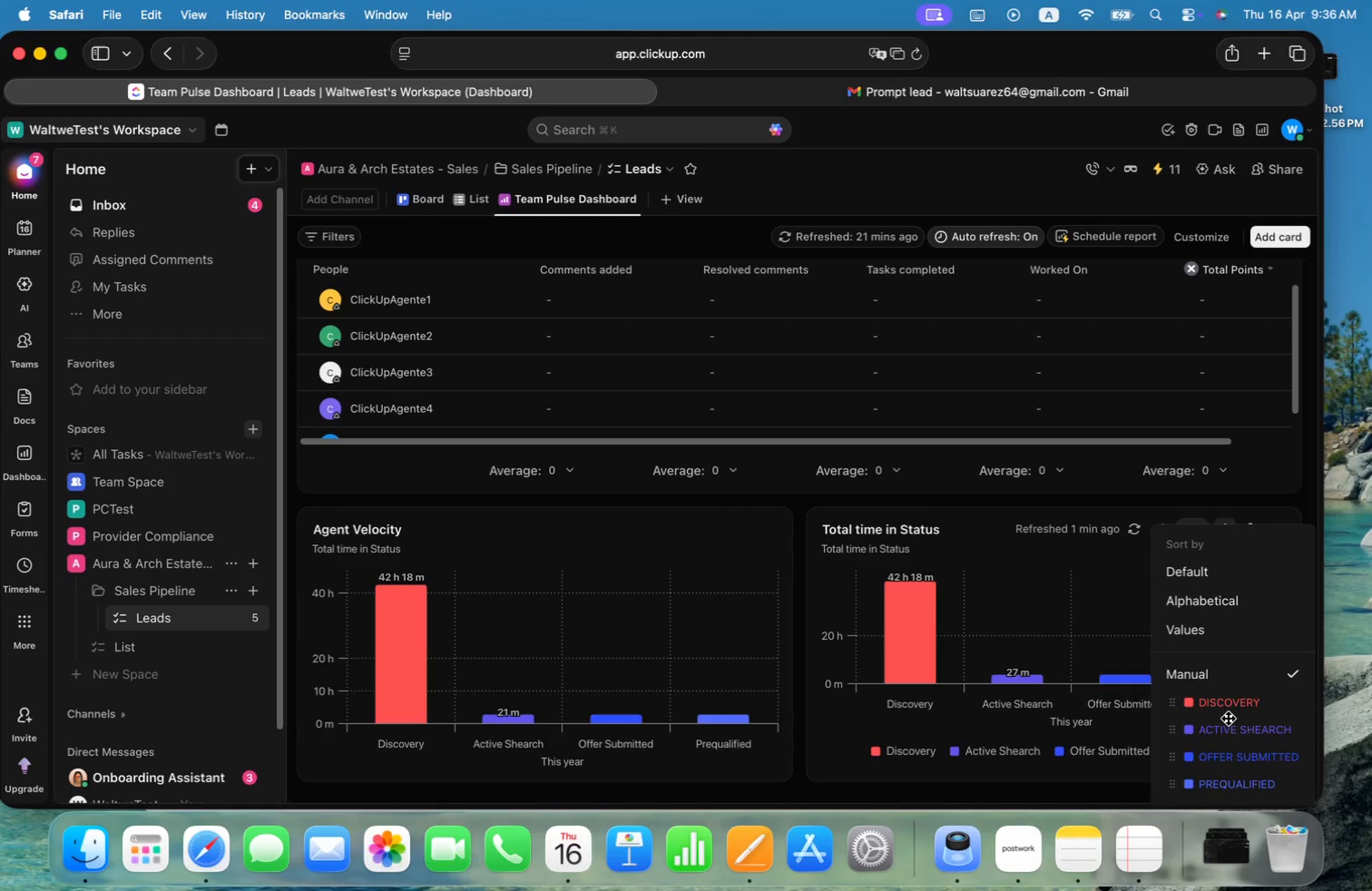 
scroll: coordinate [1229, 725], scroll_direction: down, amount: 3.0
 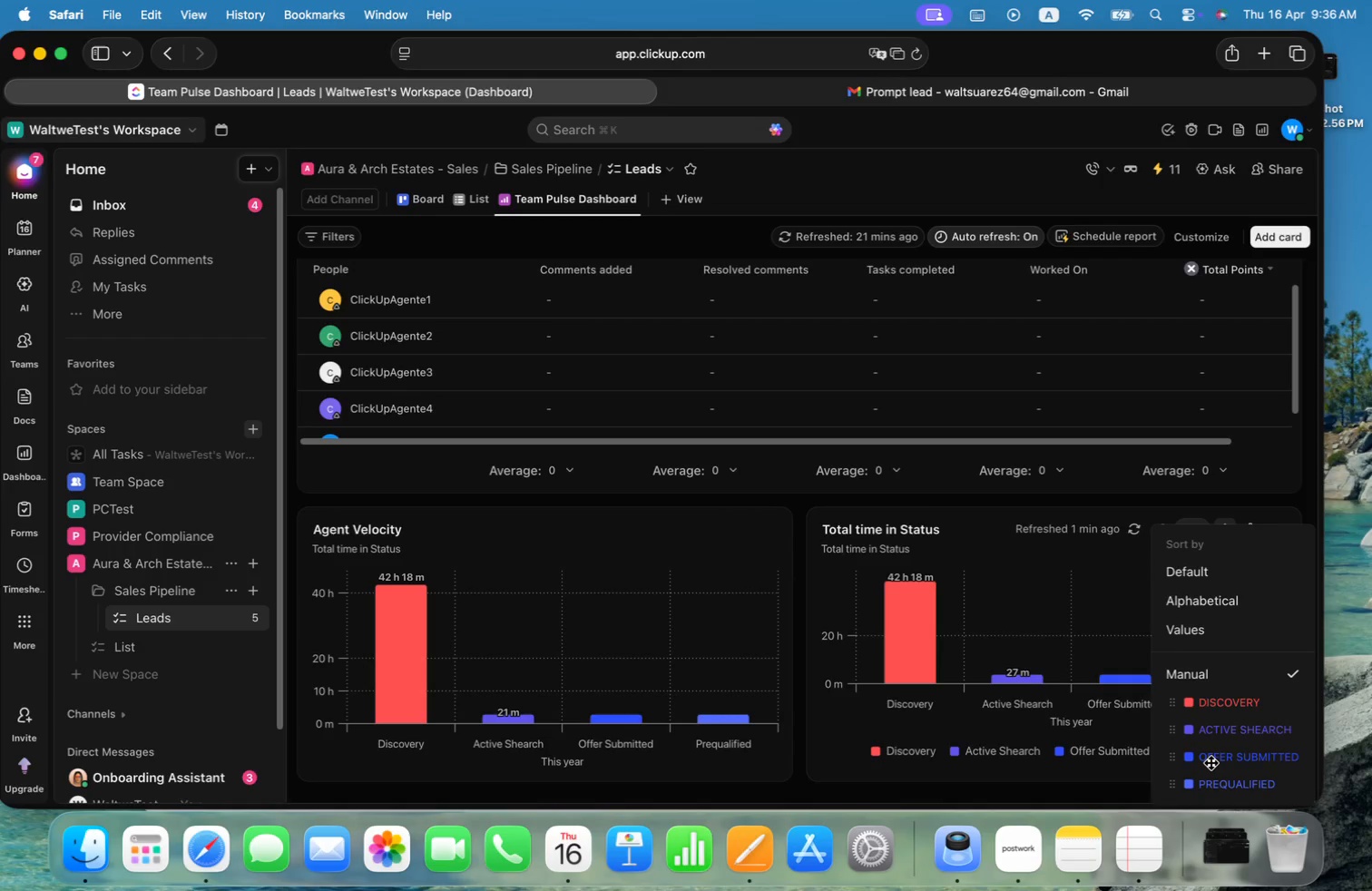 
double_click([1213, 799])
 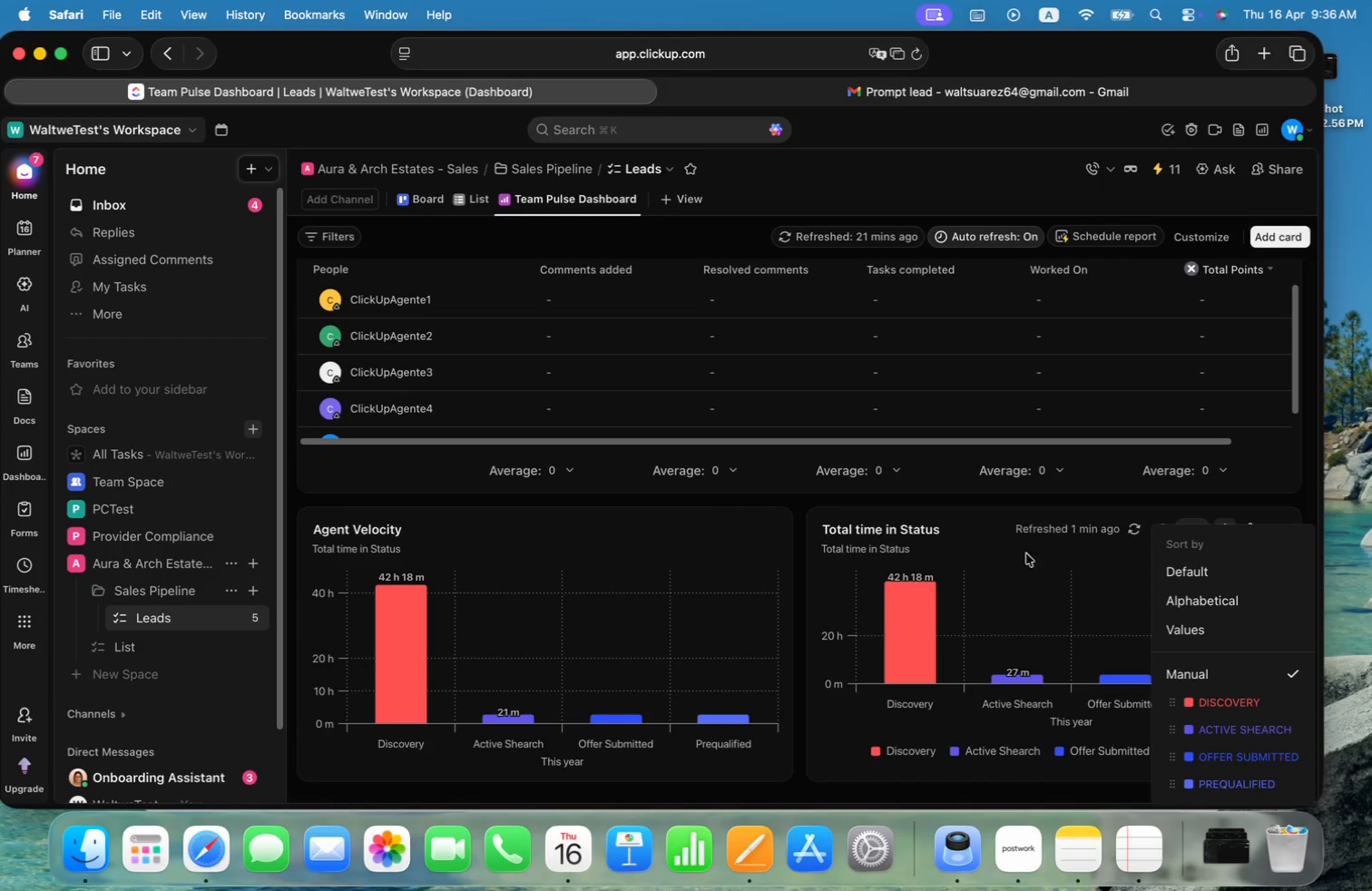 
left_click([984, 522])
 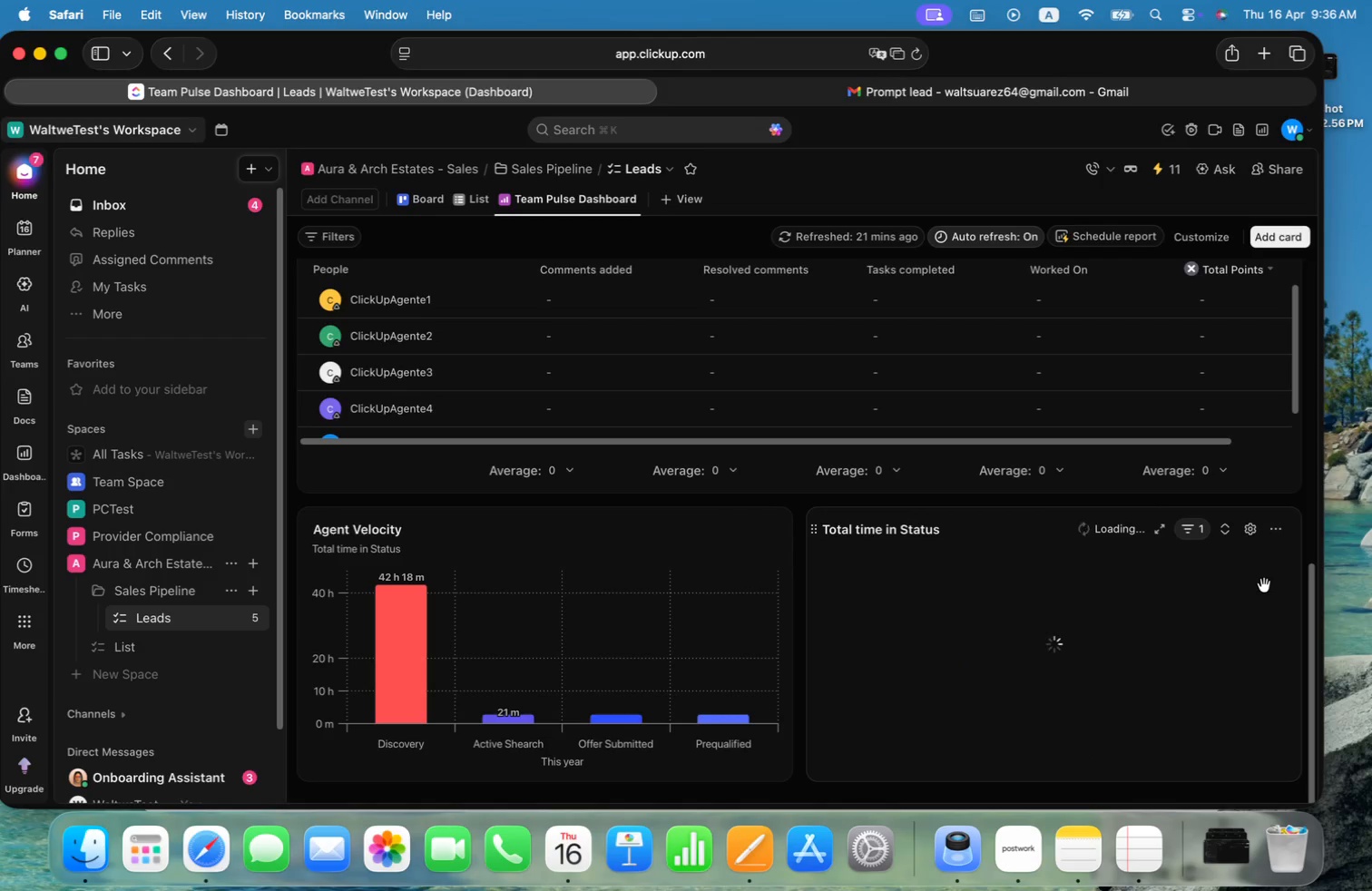 
mouse_move([1261, 544])
 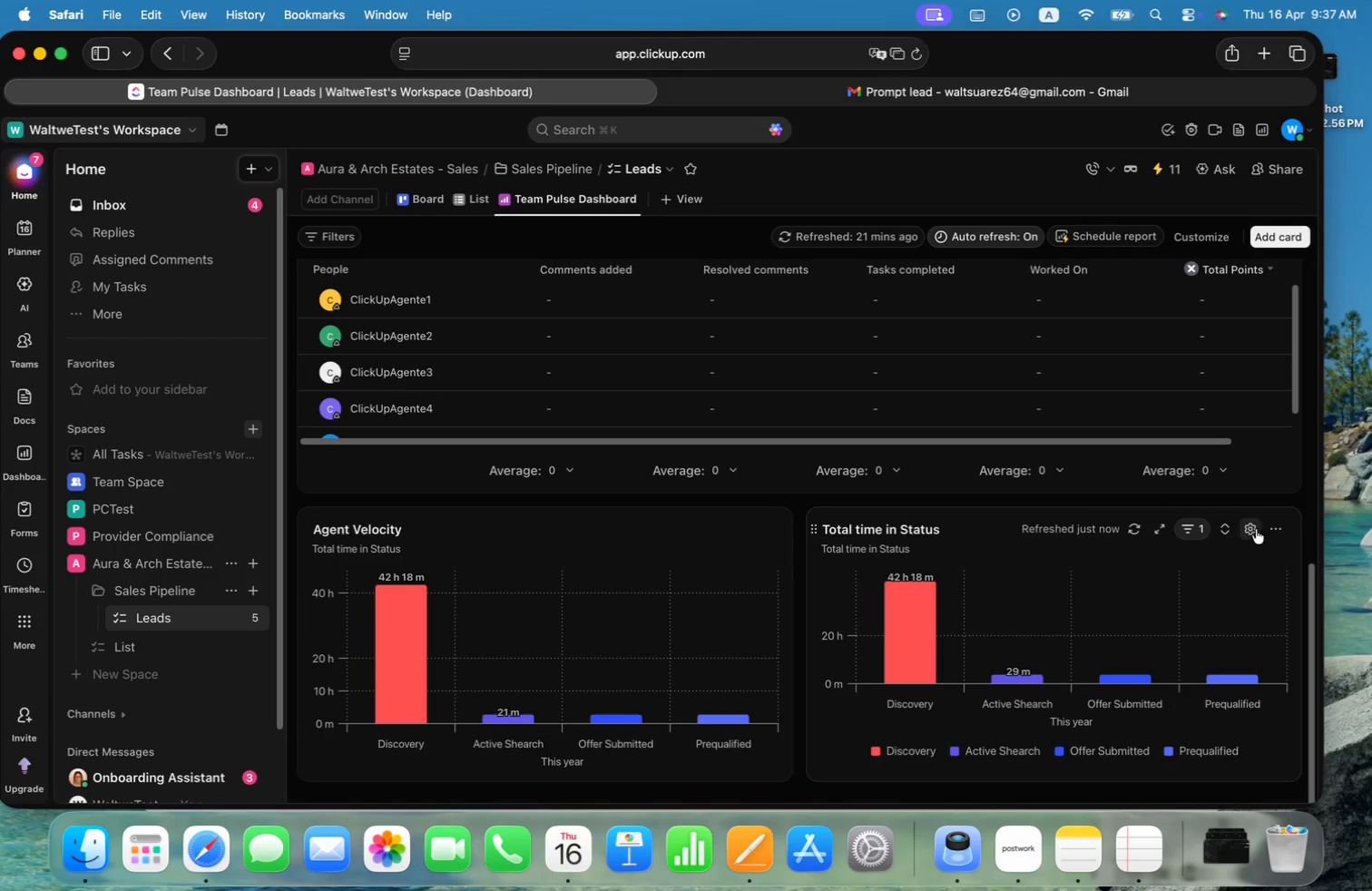 
left_click([1251, 528])
 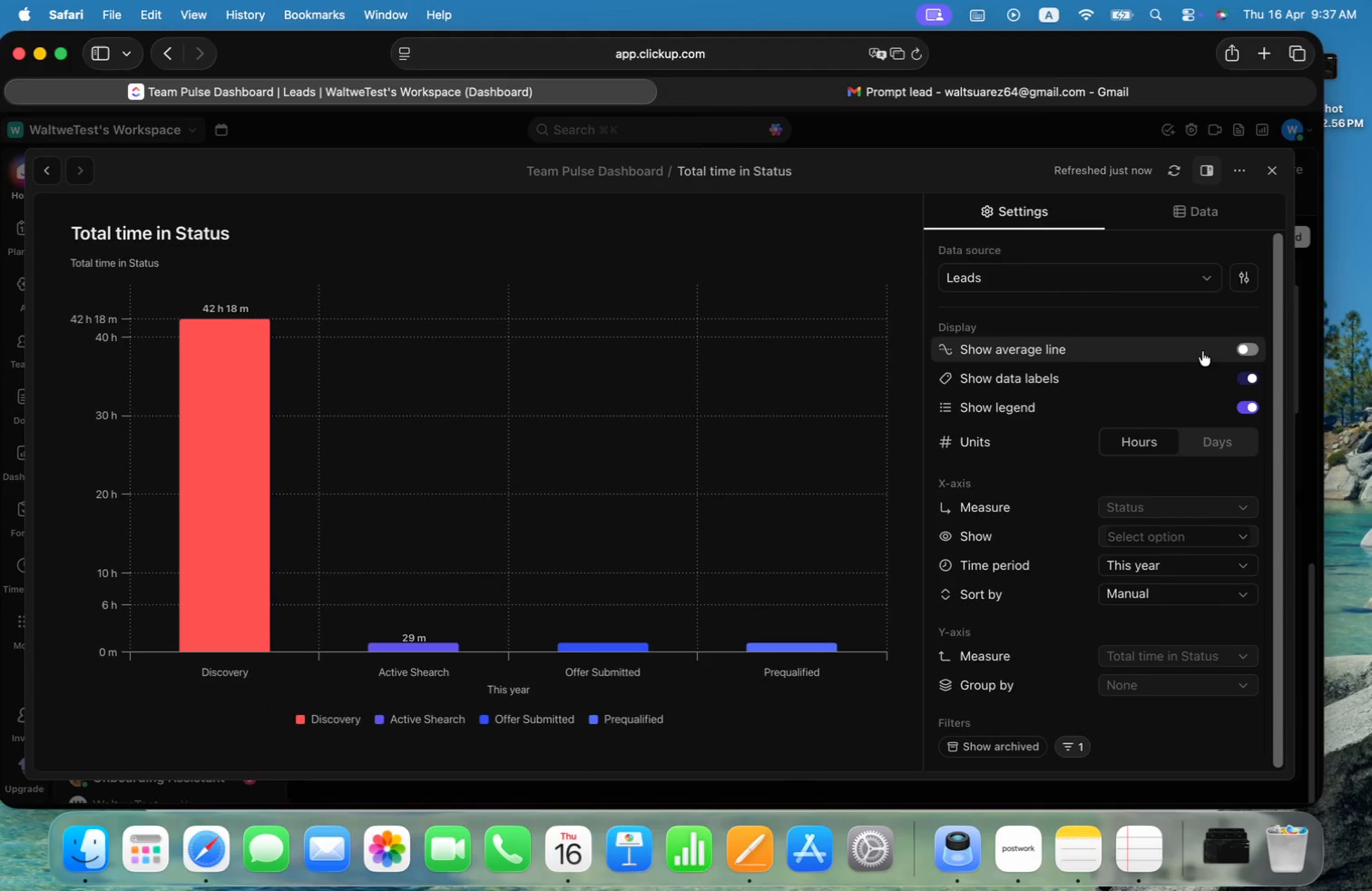 
mouse_move([1200, 315])
 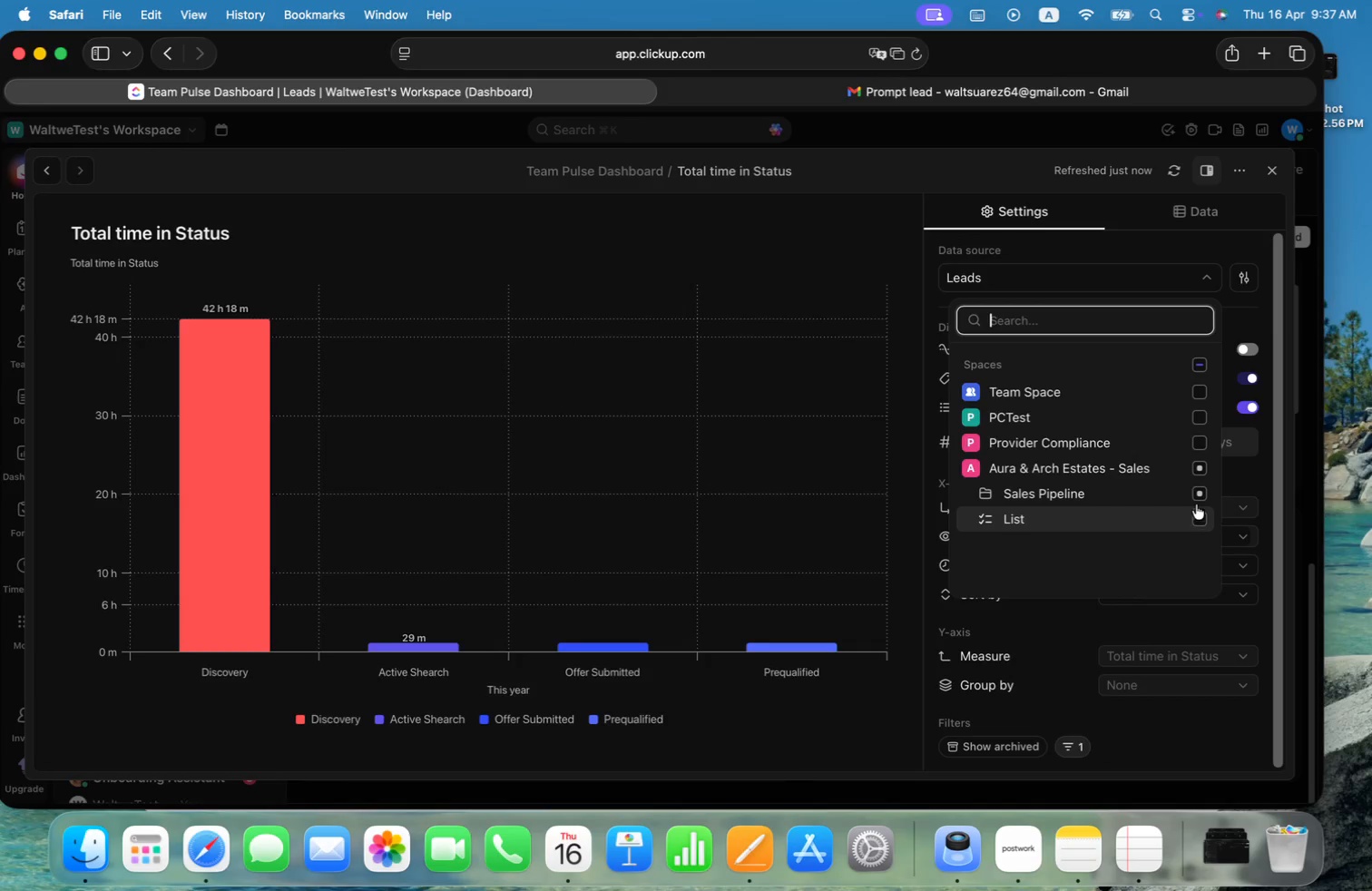 
left_click([1200, 513])
 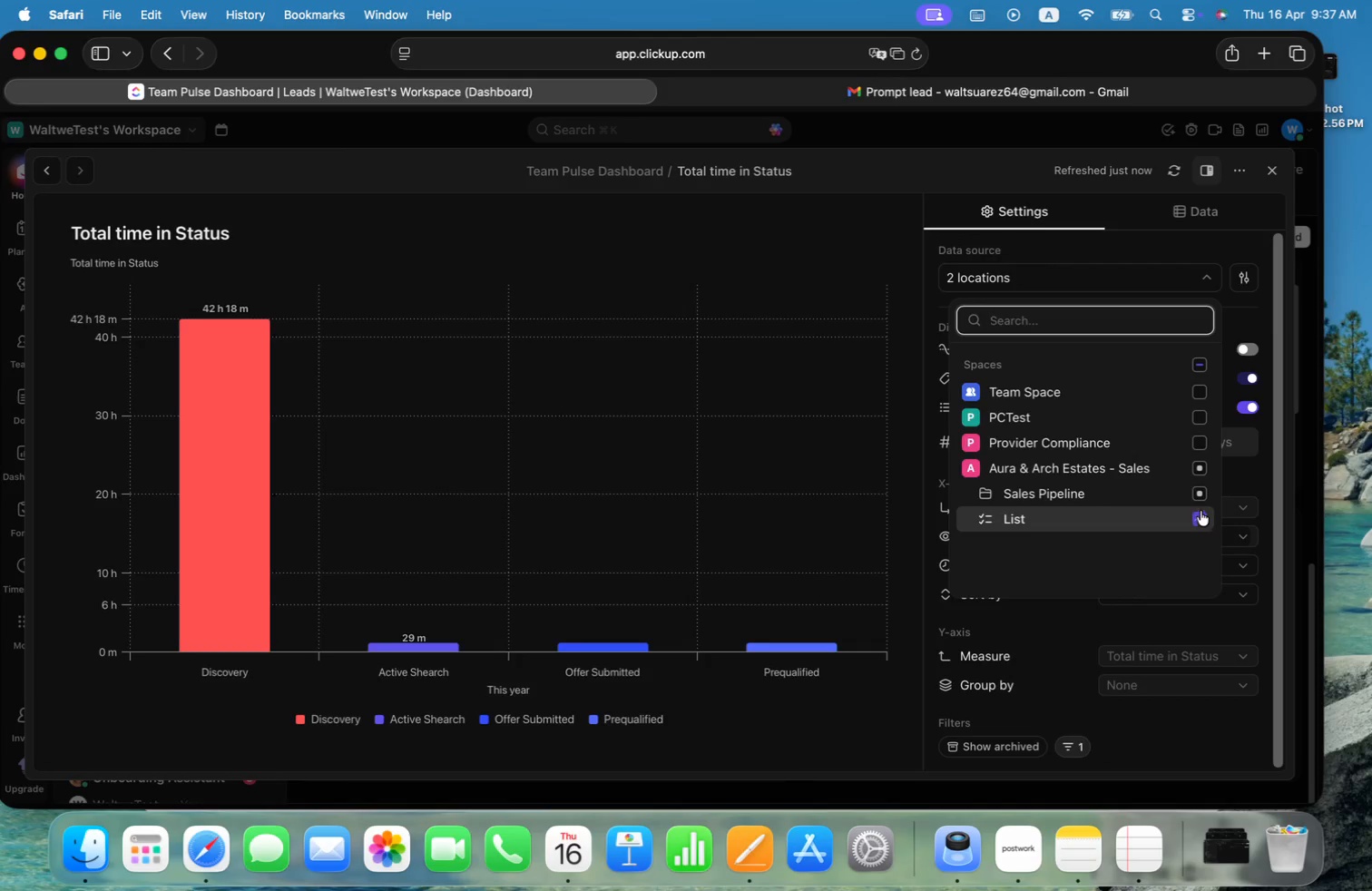 
left_click([1200, 493])
 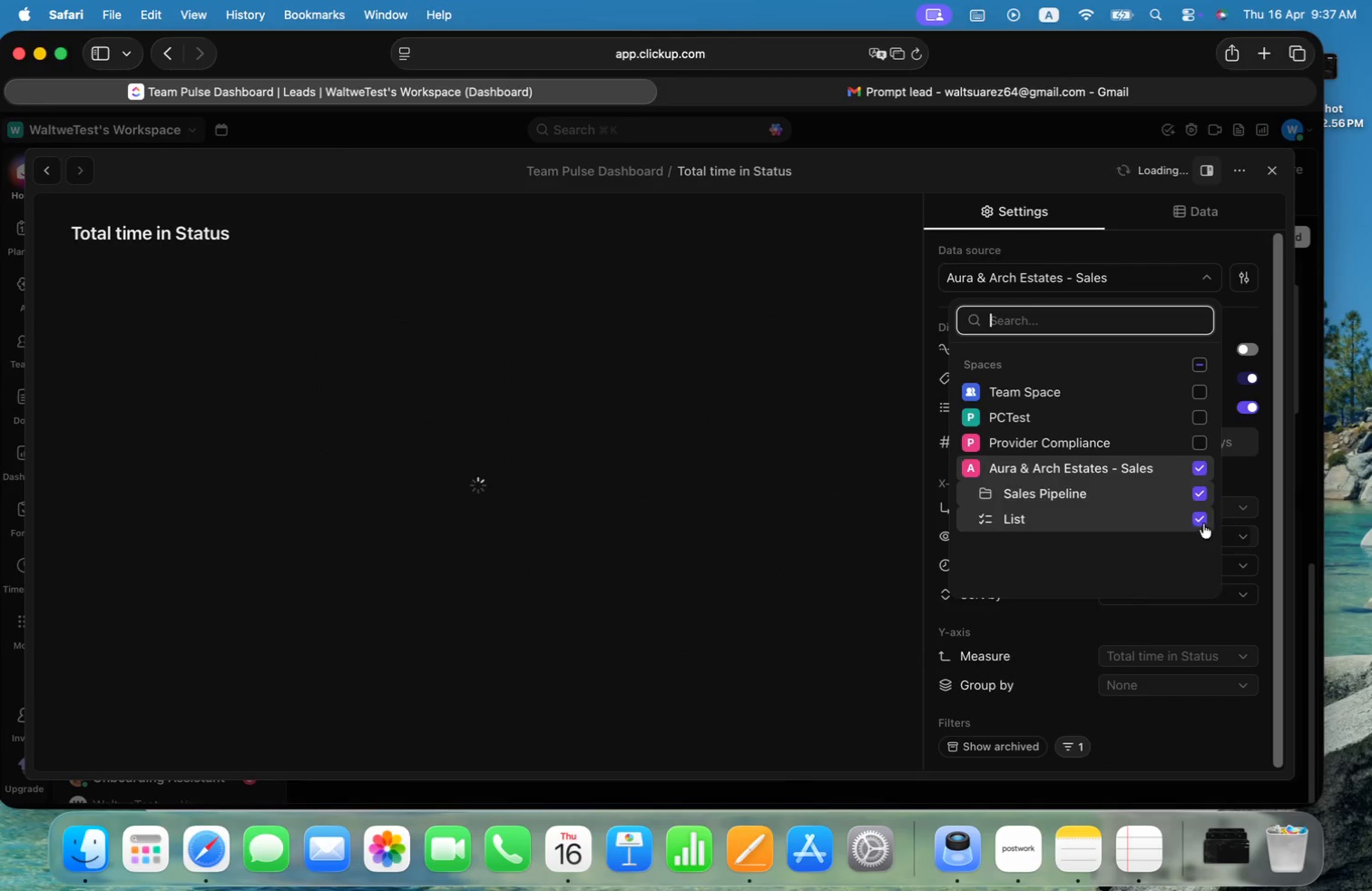 
left_click([1198, 468])
 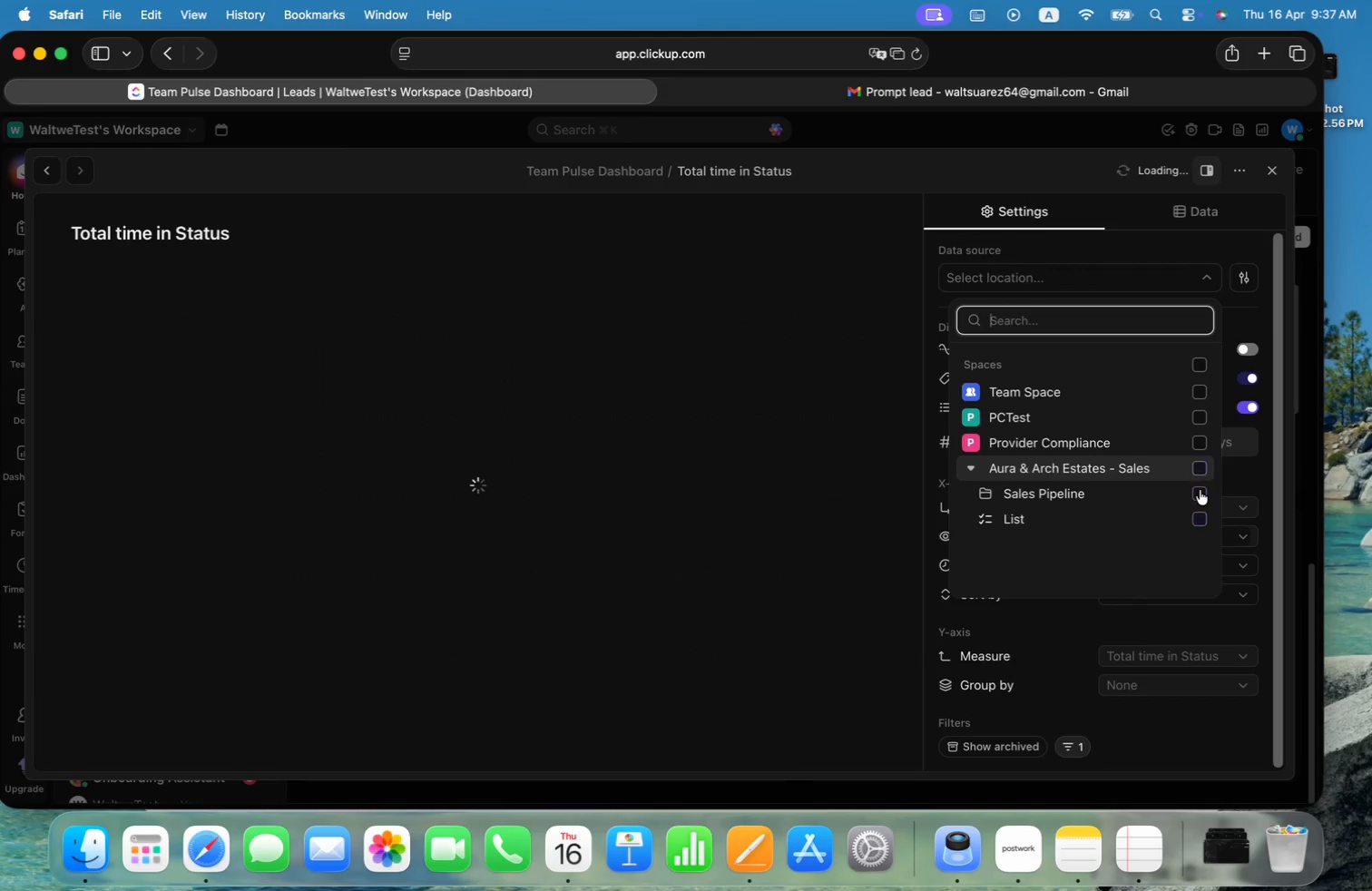 
left_click([1200, 492])
 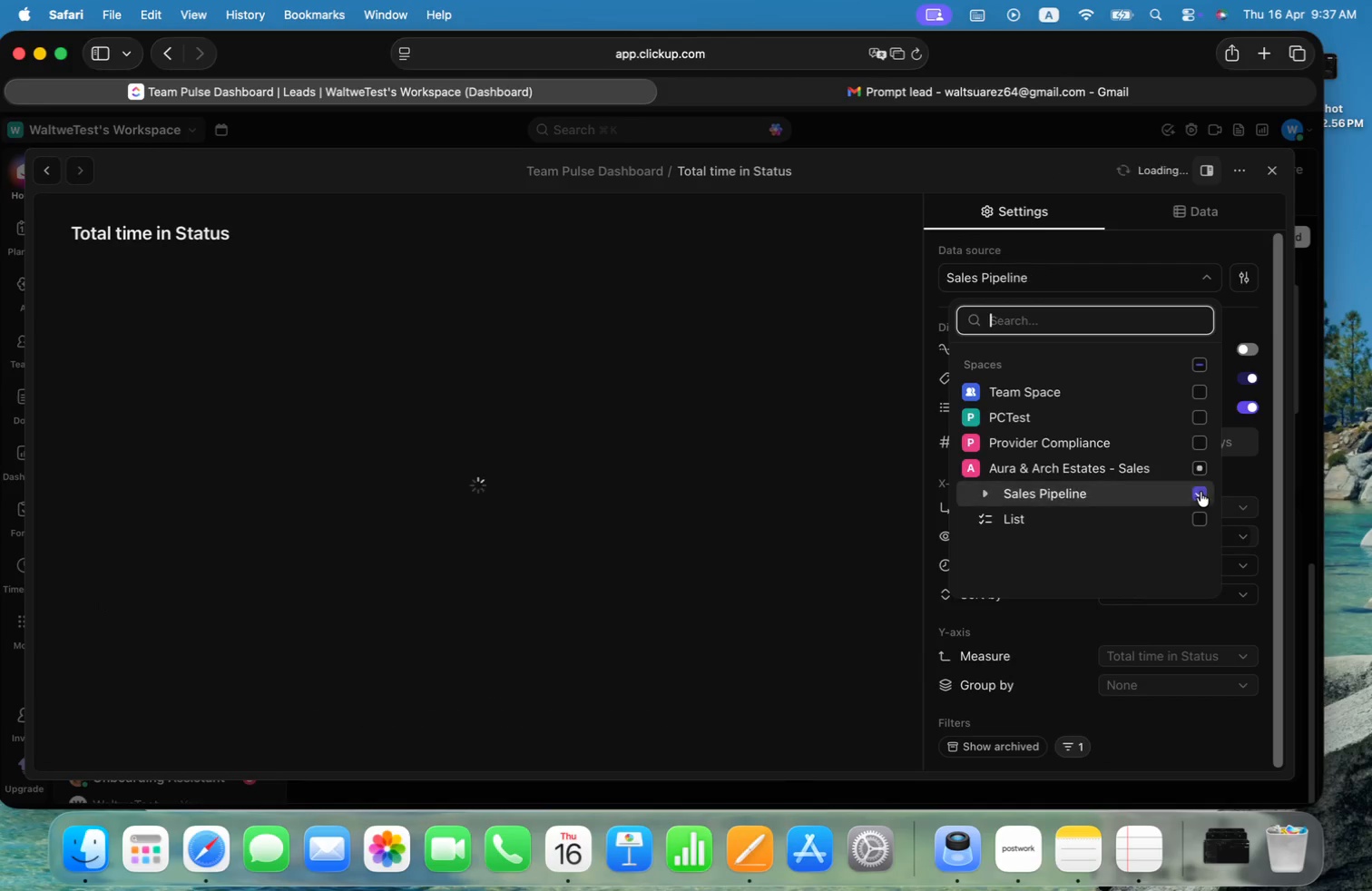 
left_click([1200, 492])
 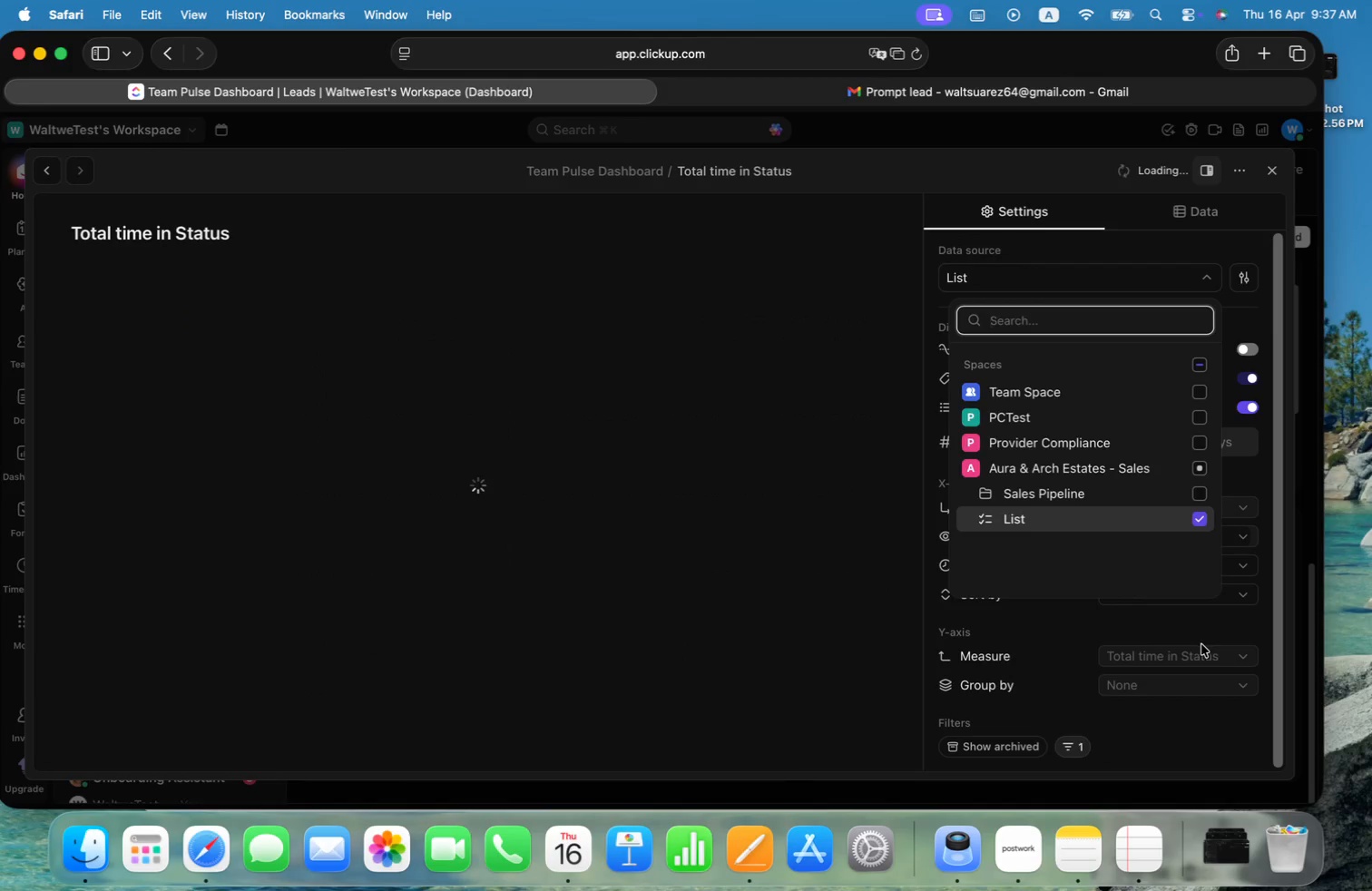 
left_click([1210, 621])
 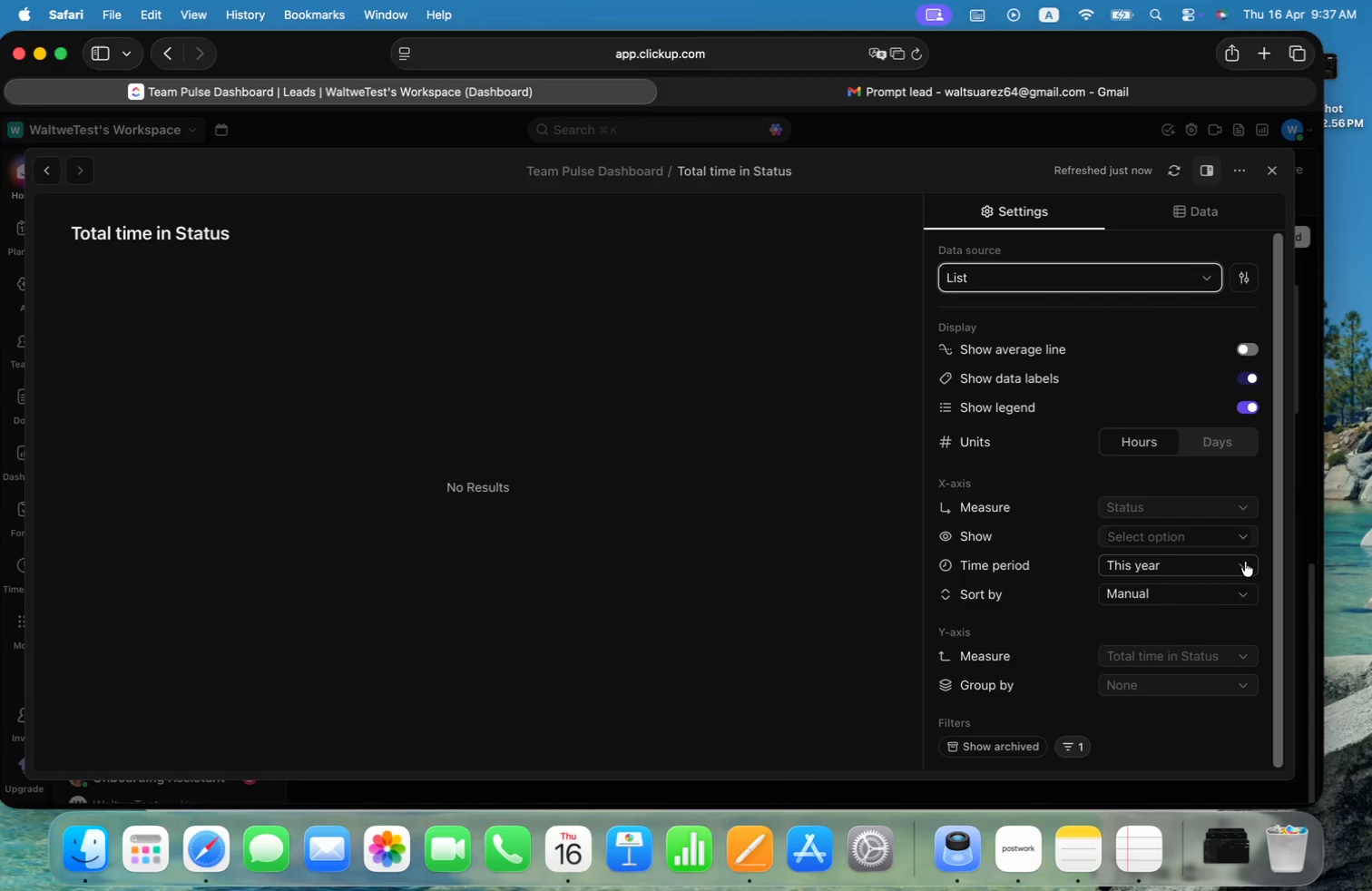 
left_click([1245, 562])
 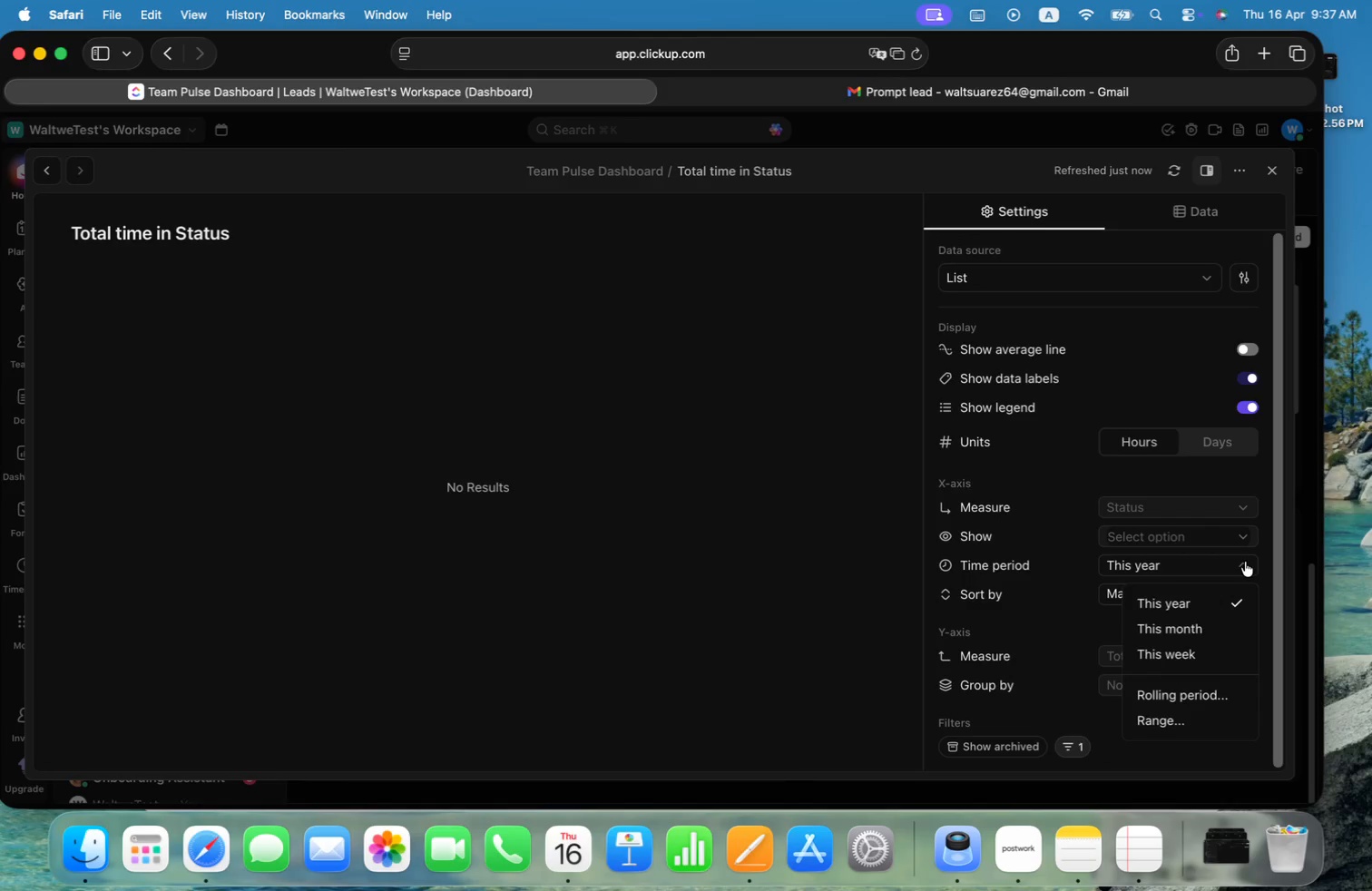 
left_click([1245, 562])
 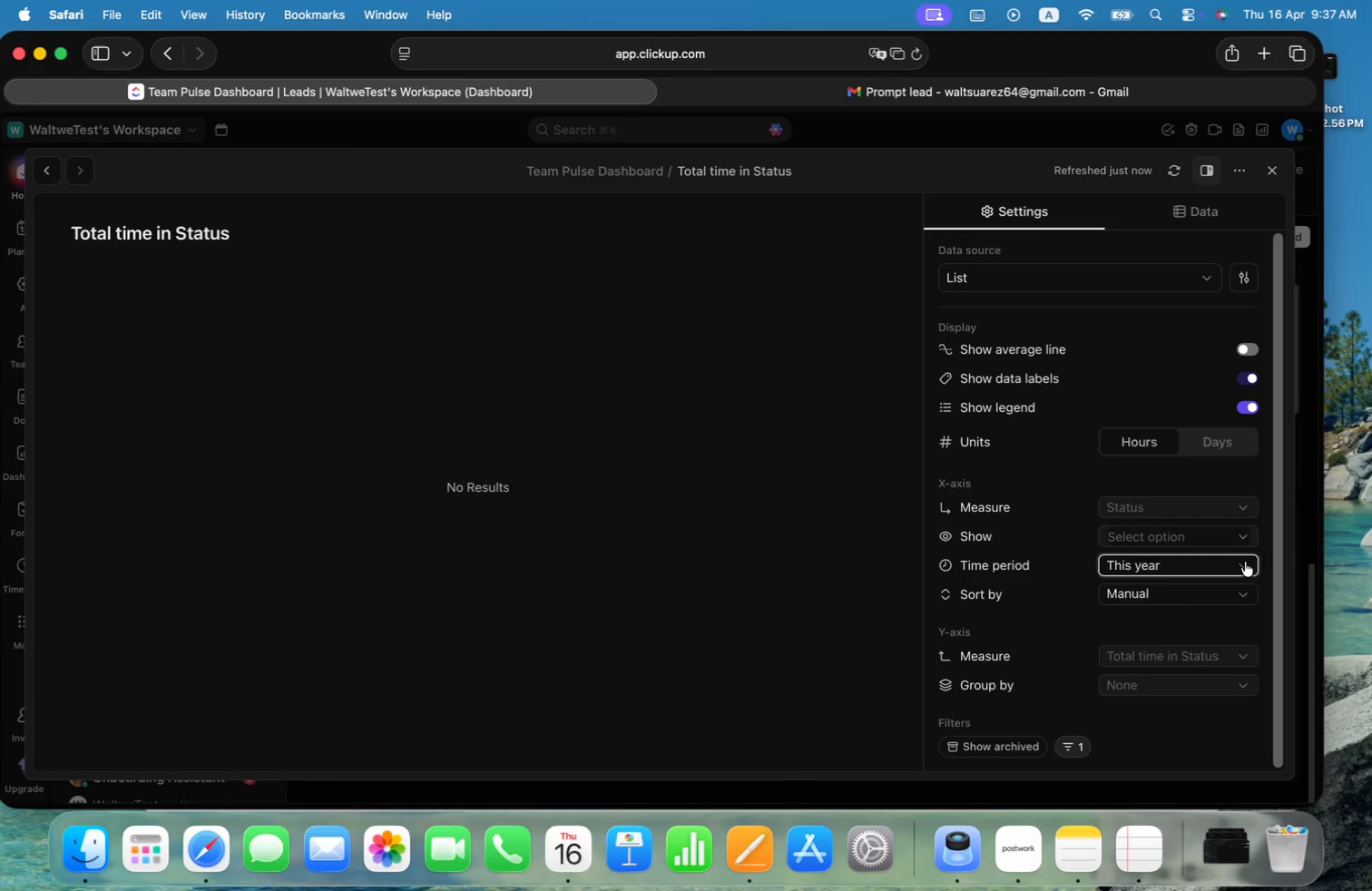 
double_click([1245, 562])
 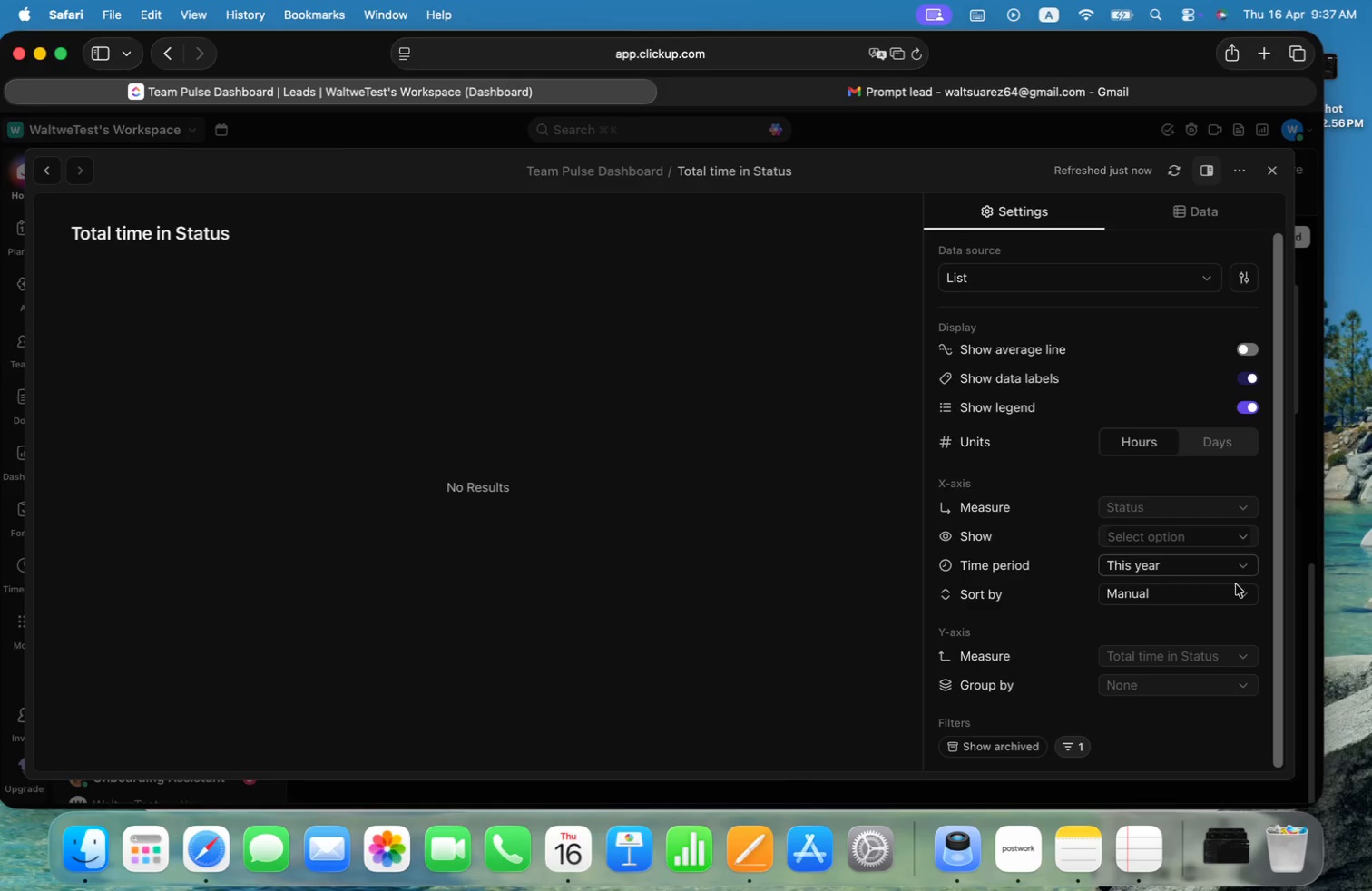 
left_click([1231, 599])
 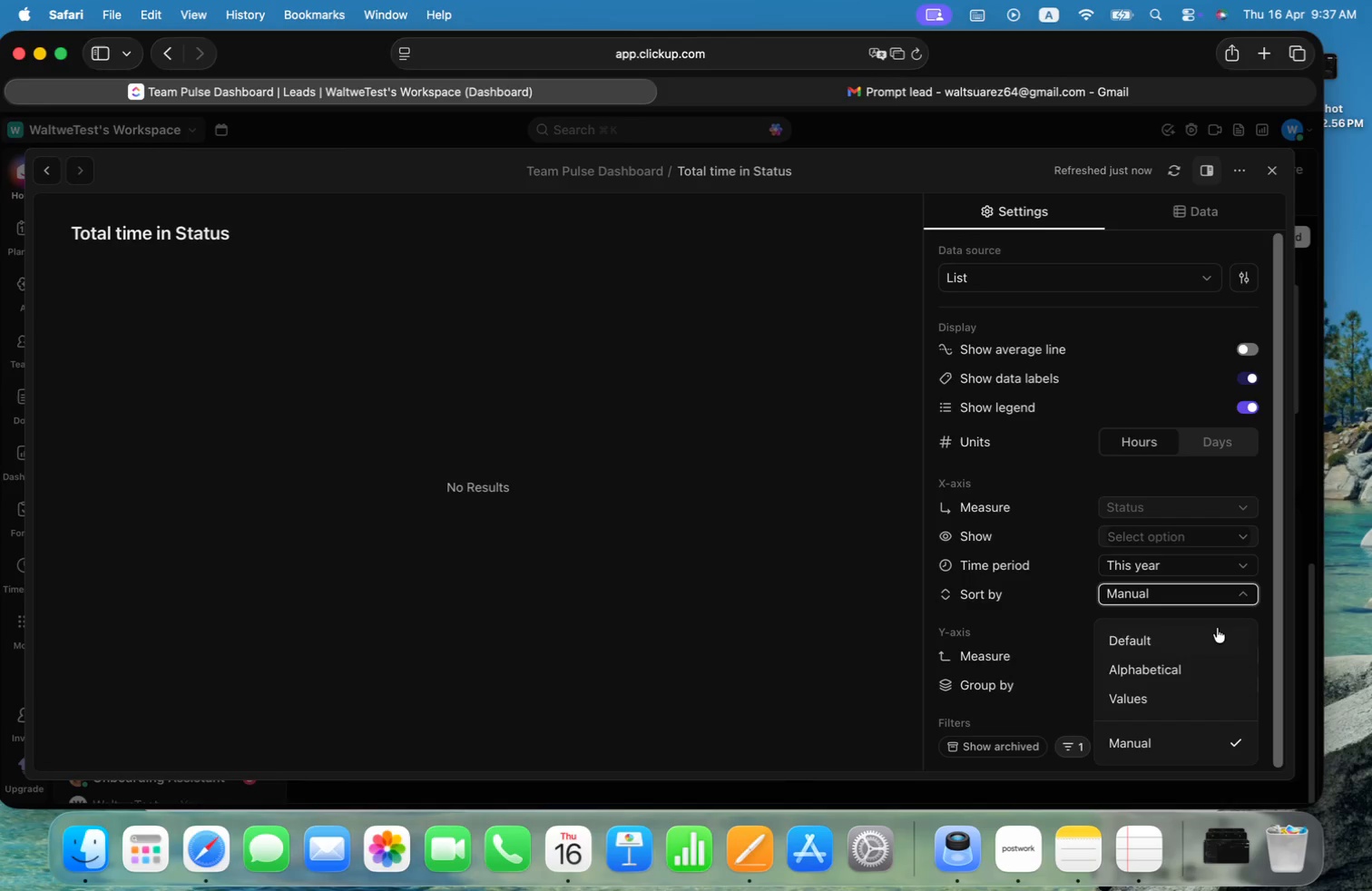 
left_click([1158, 693])
 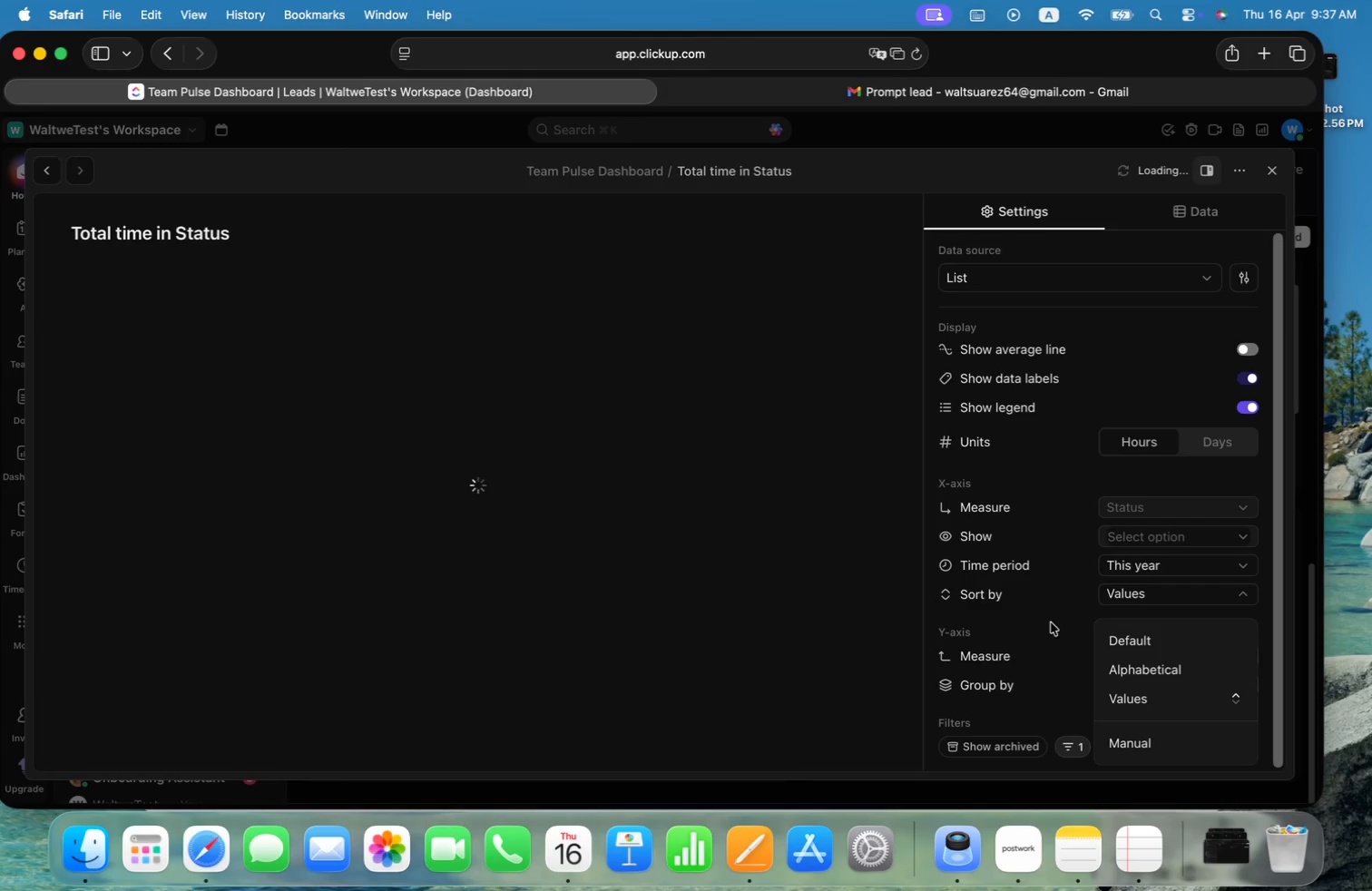 
left_click([1057, 619])
 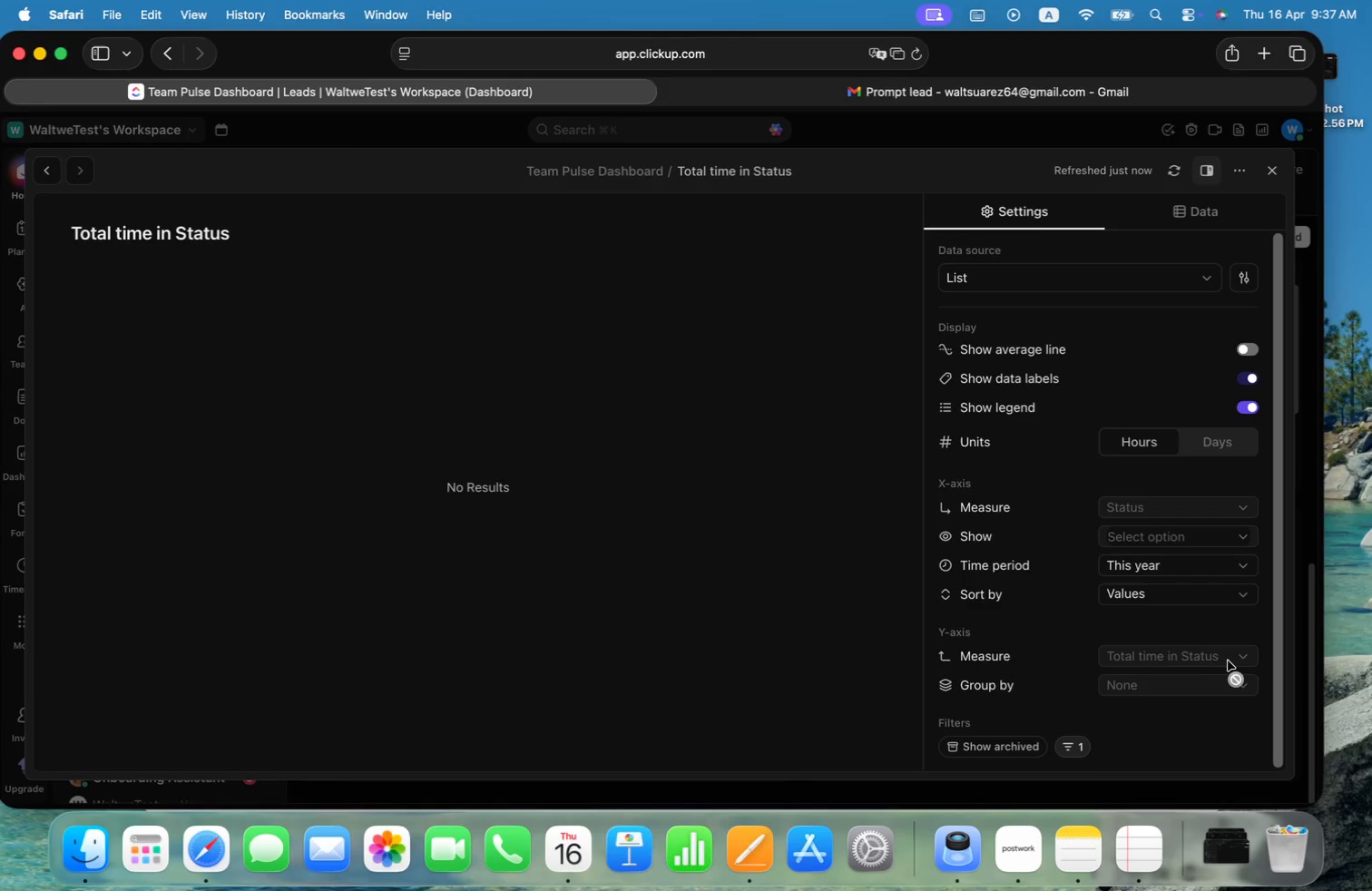 
left_click([1231, 658])
 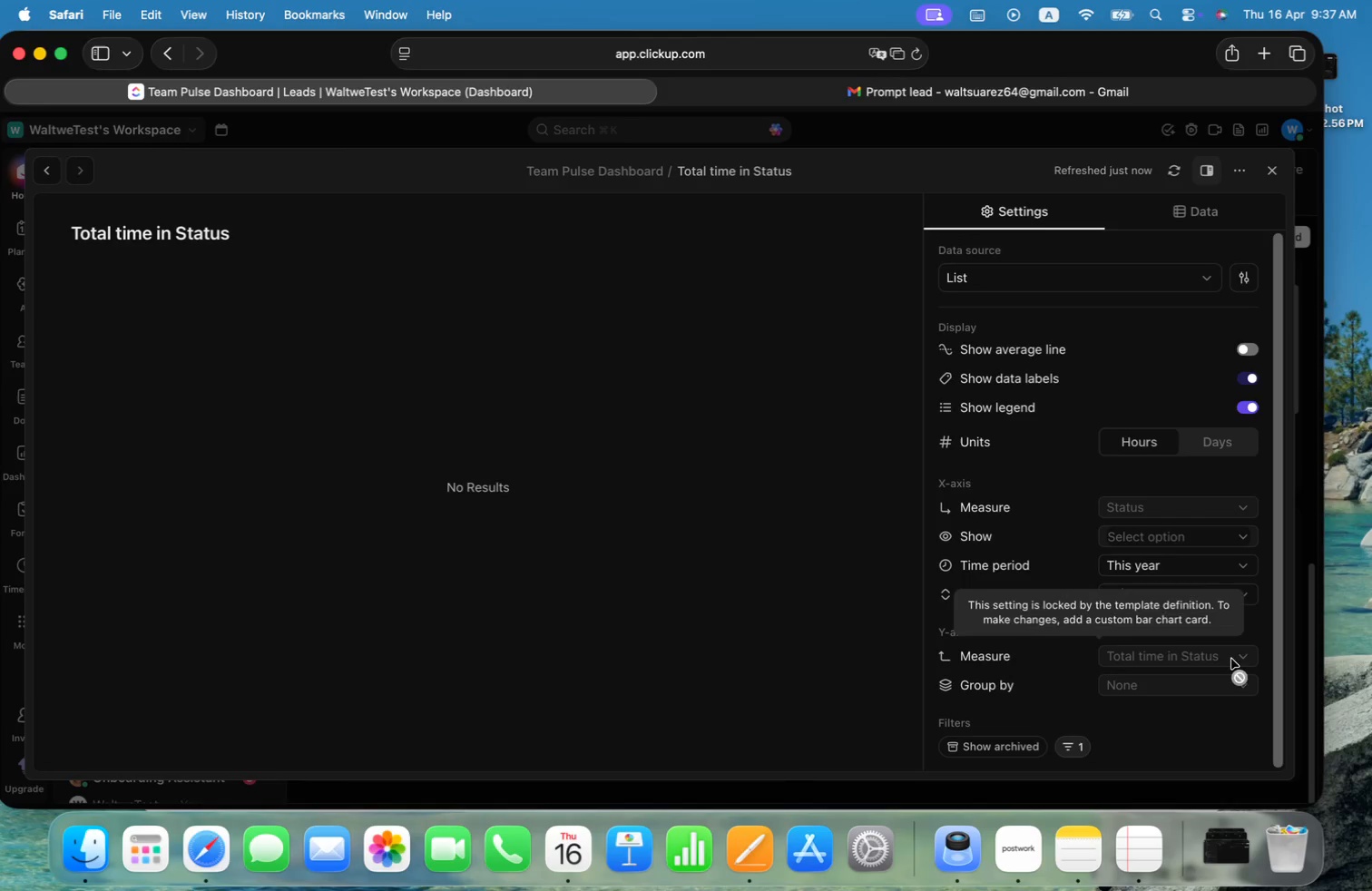 
mouse_move([1205, 641])
 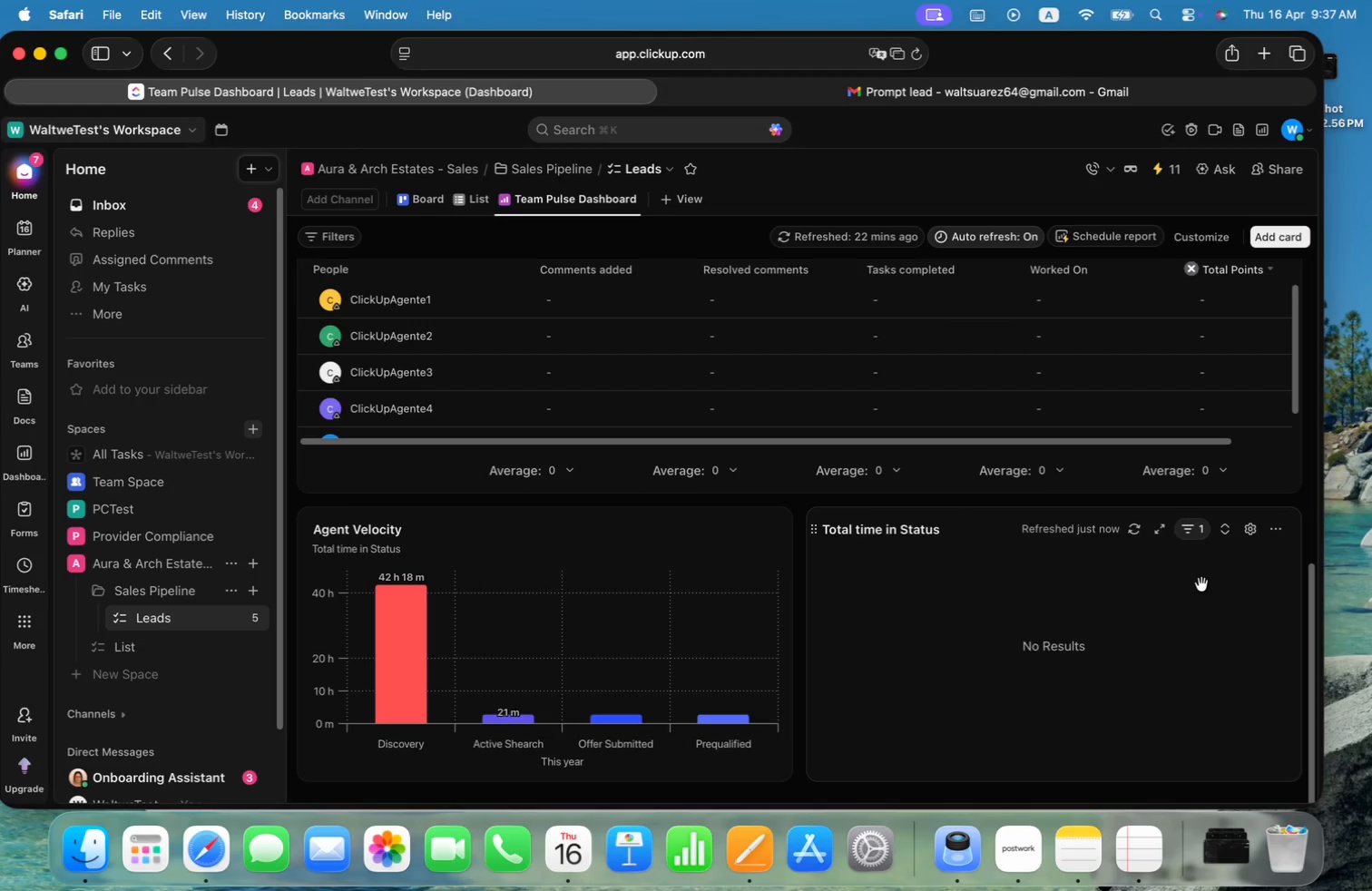 
left_click([1274, 538])
 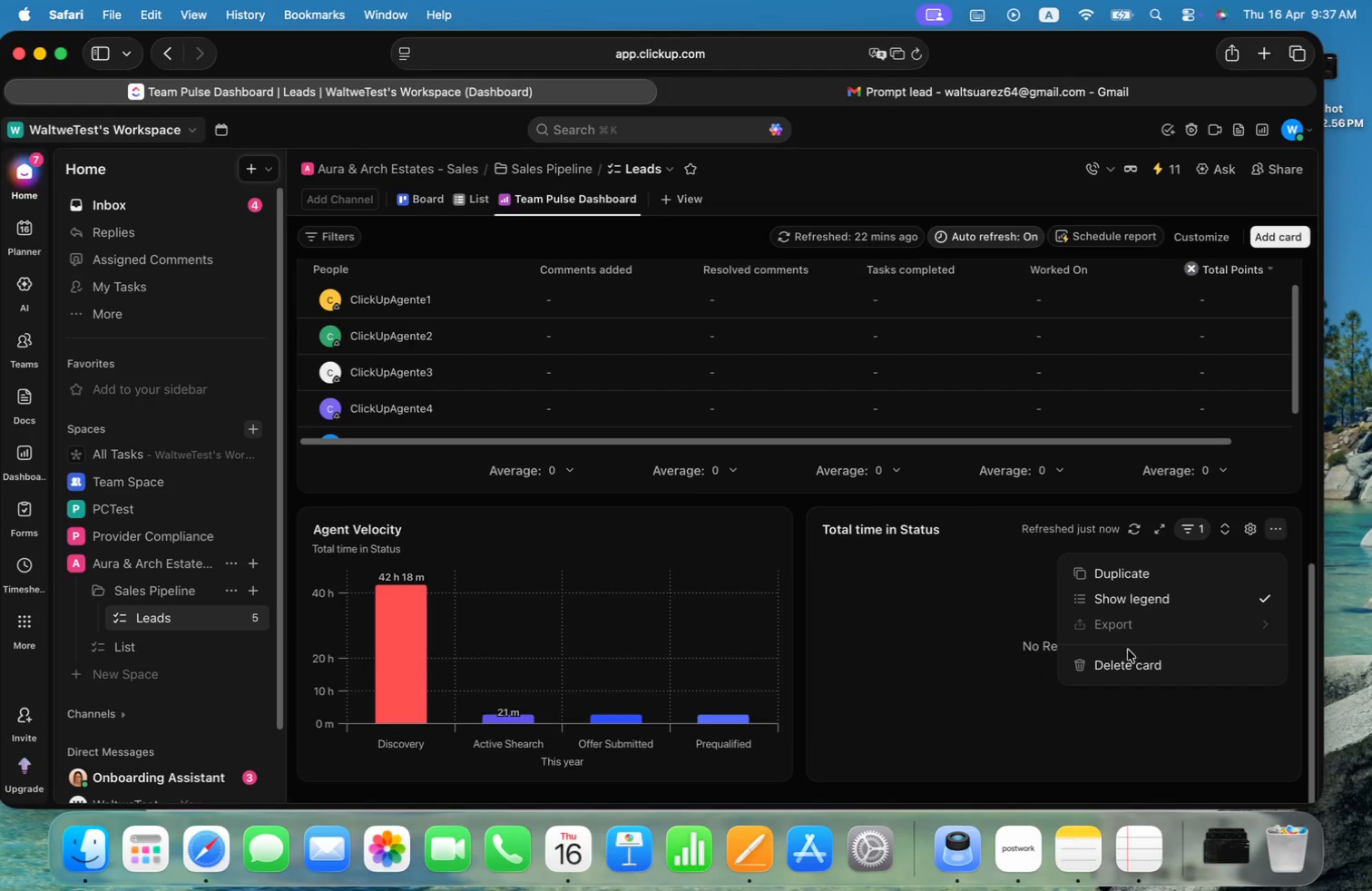 
left_click([1112, 668])
 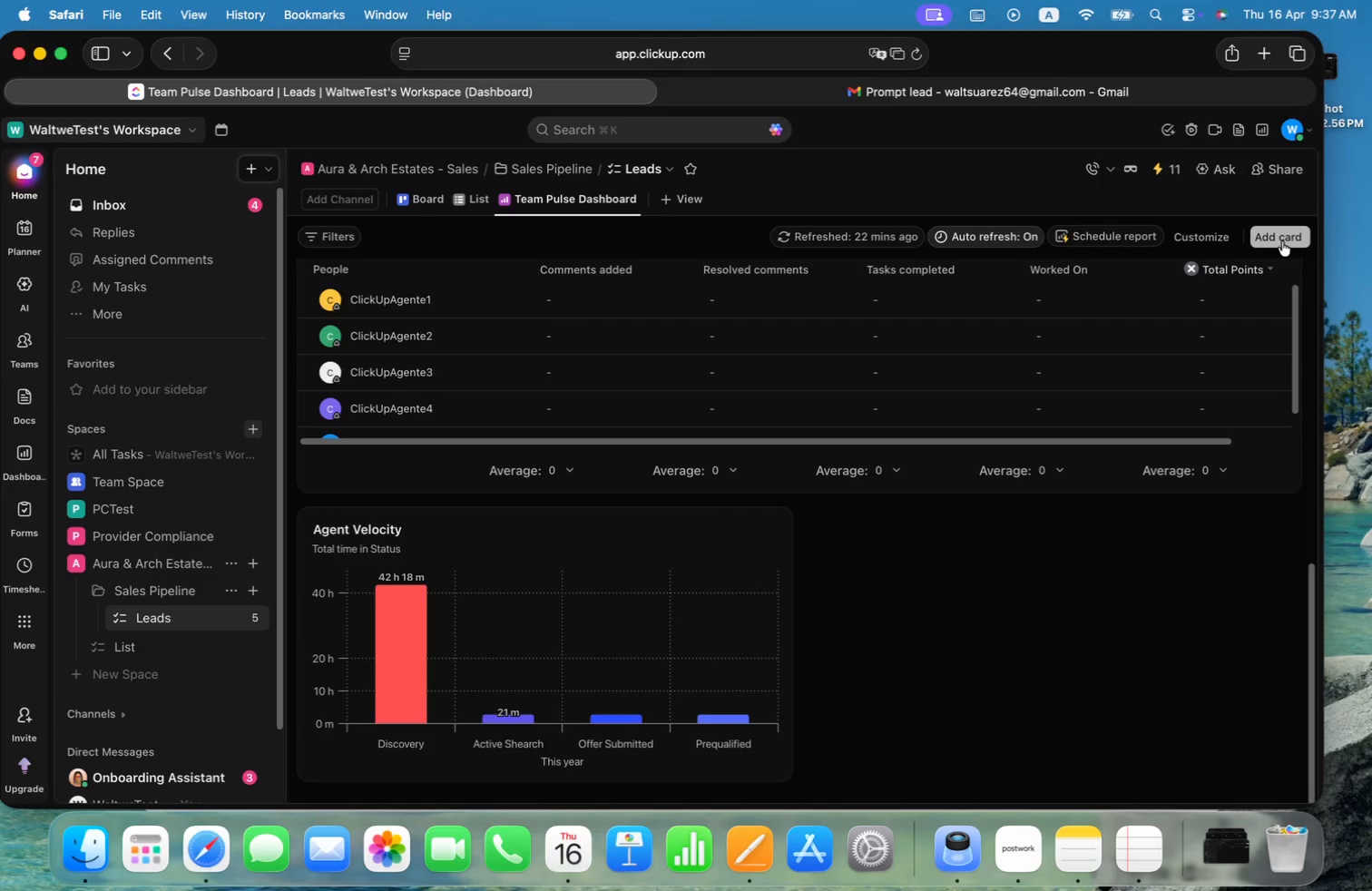 
left_click([1282, 241])
 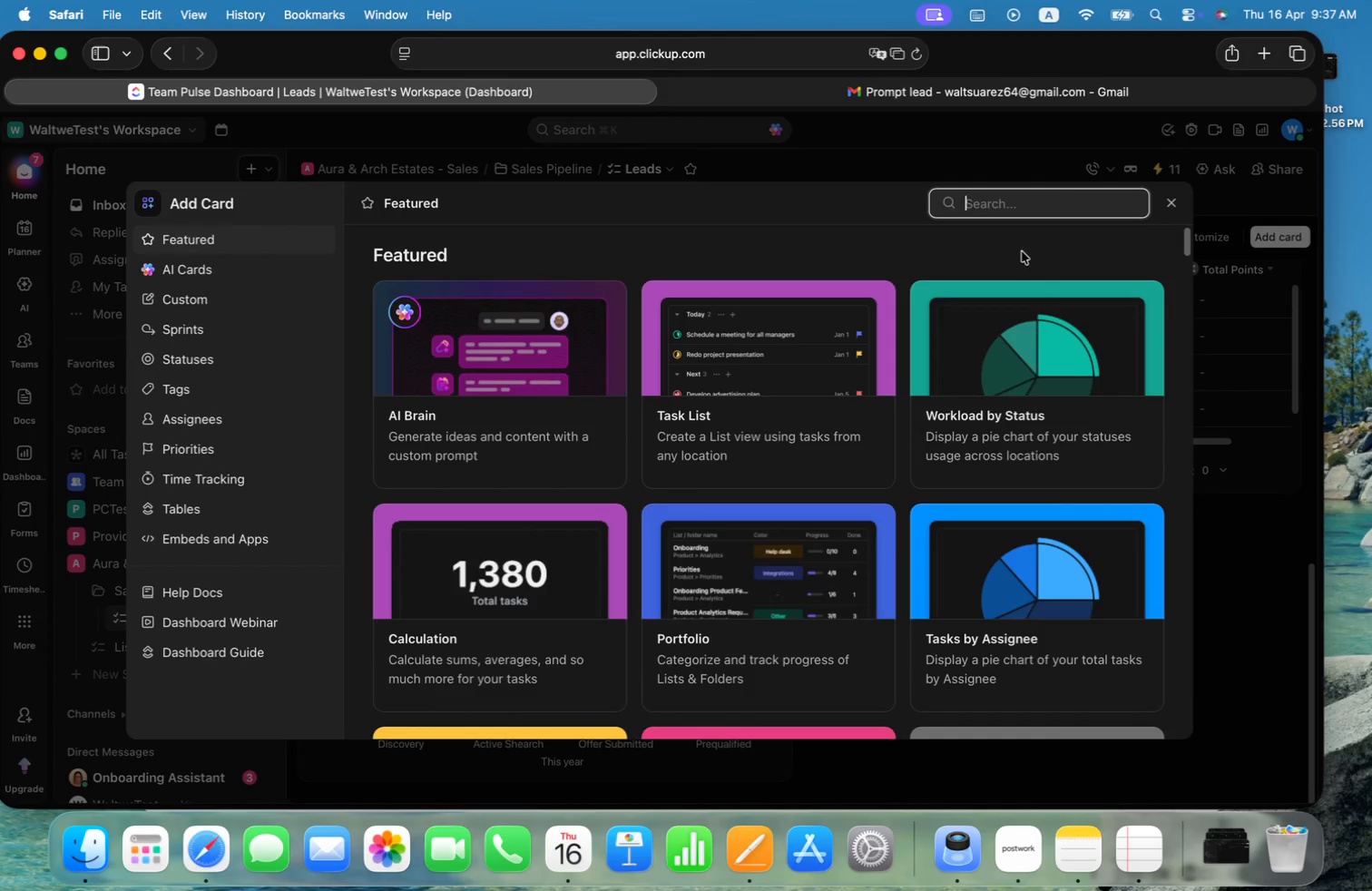 
left_click([205, 355])
 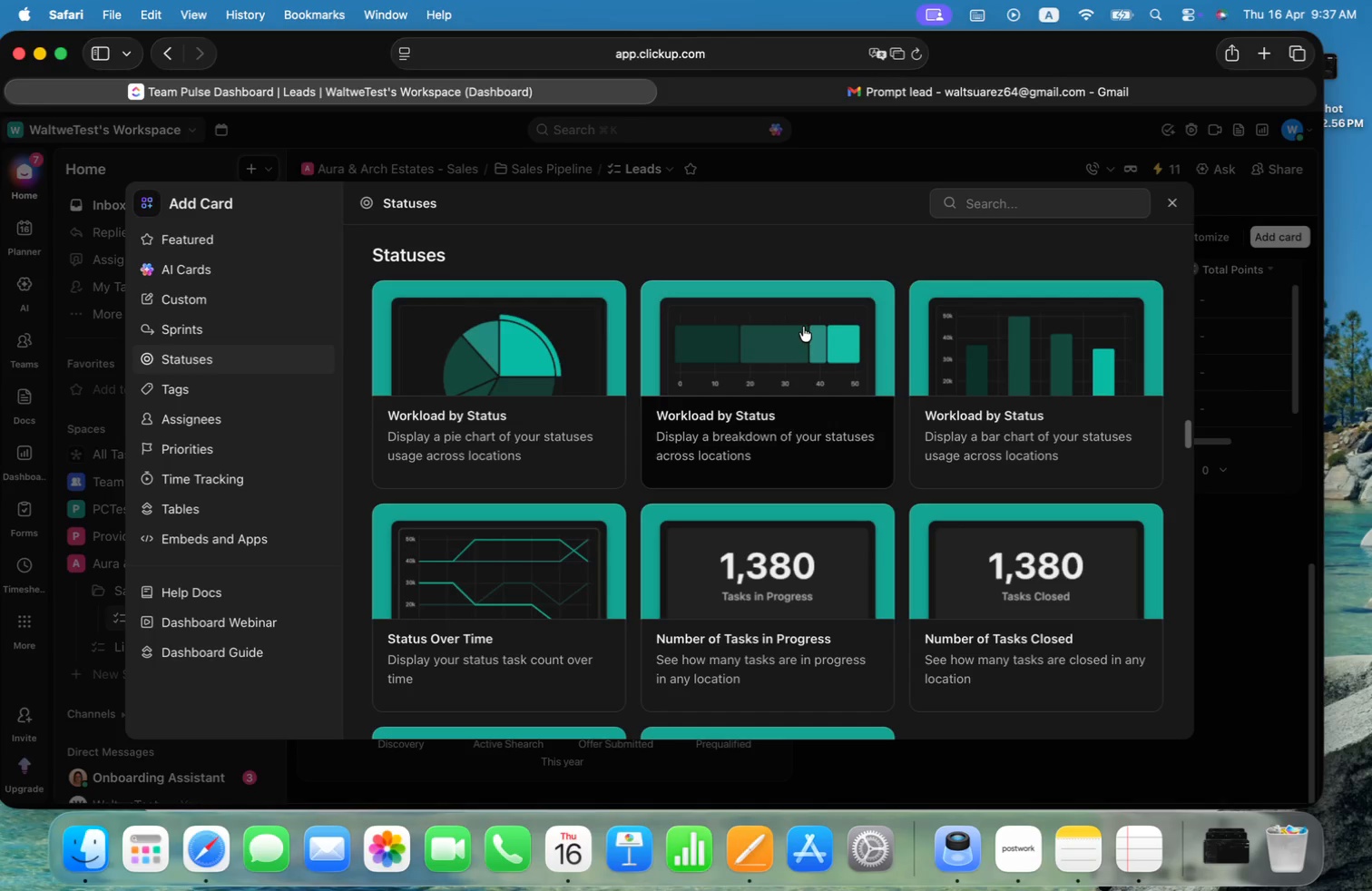 
wait(15.64)
 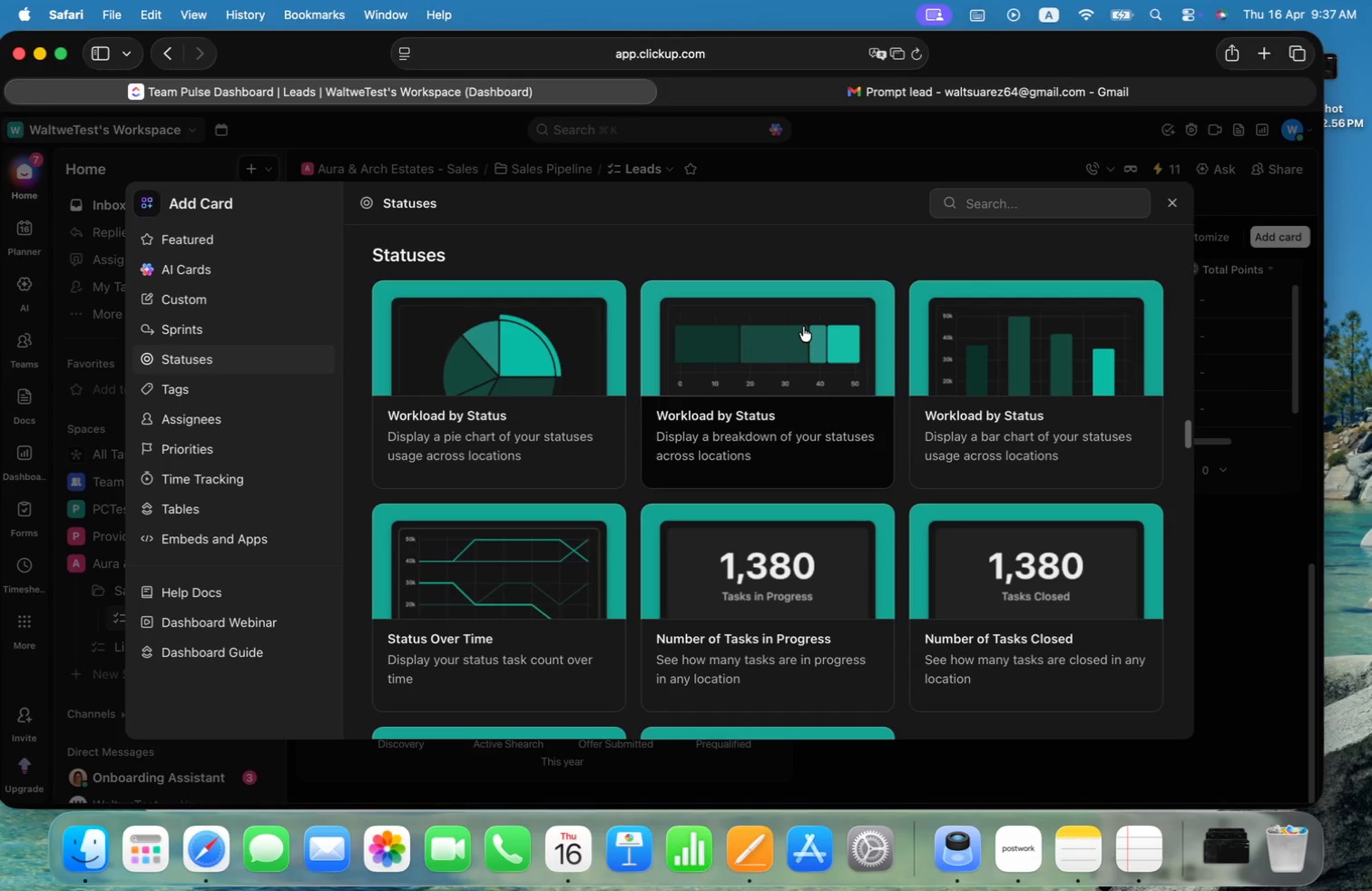 
scroll: coordinate [1059, 329], scroll_direction: down, amount: 32.0
 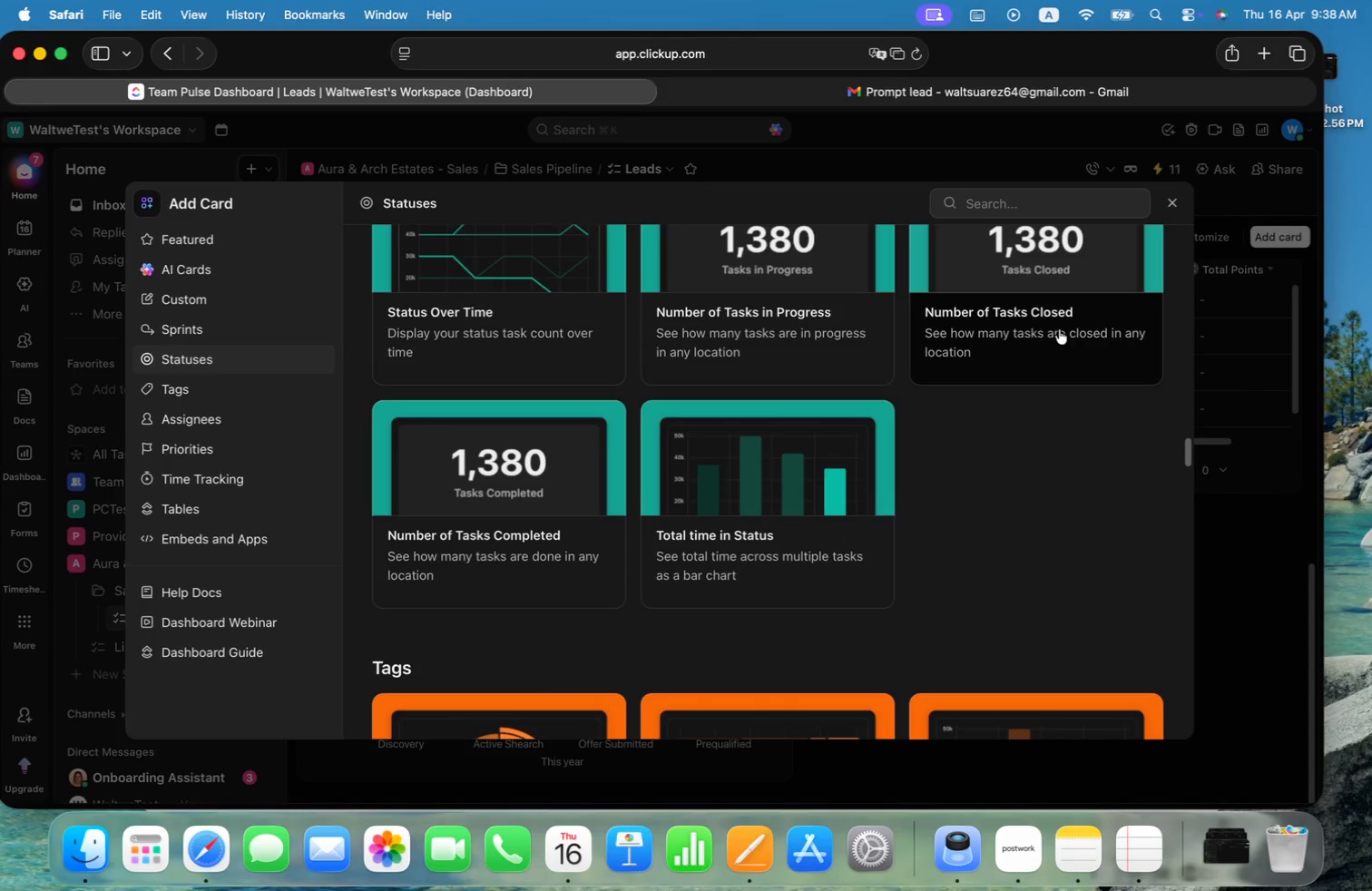 
scroll: coordinate [546, 357], scroll_direction: up, amount: 28.0
 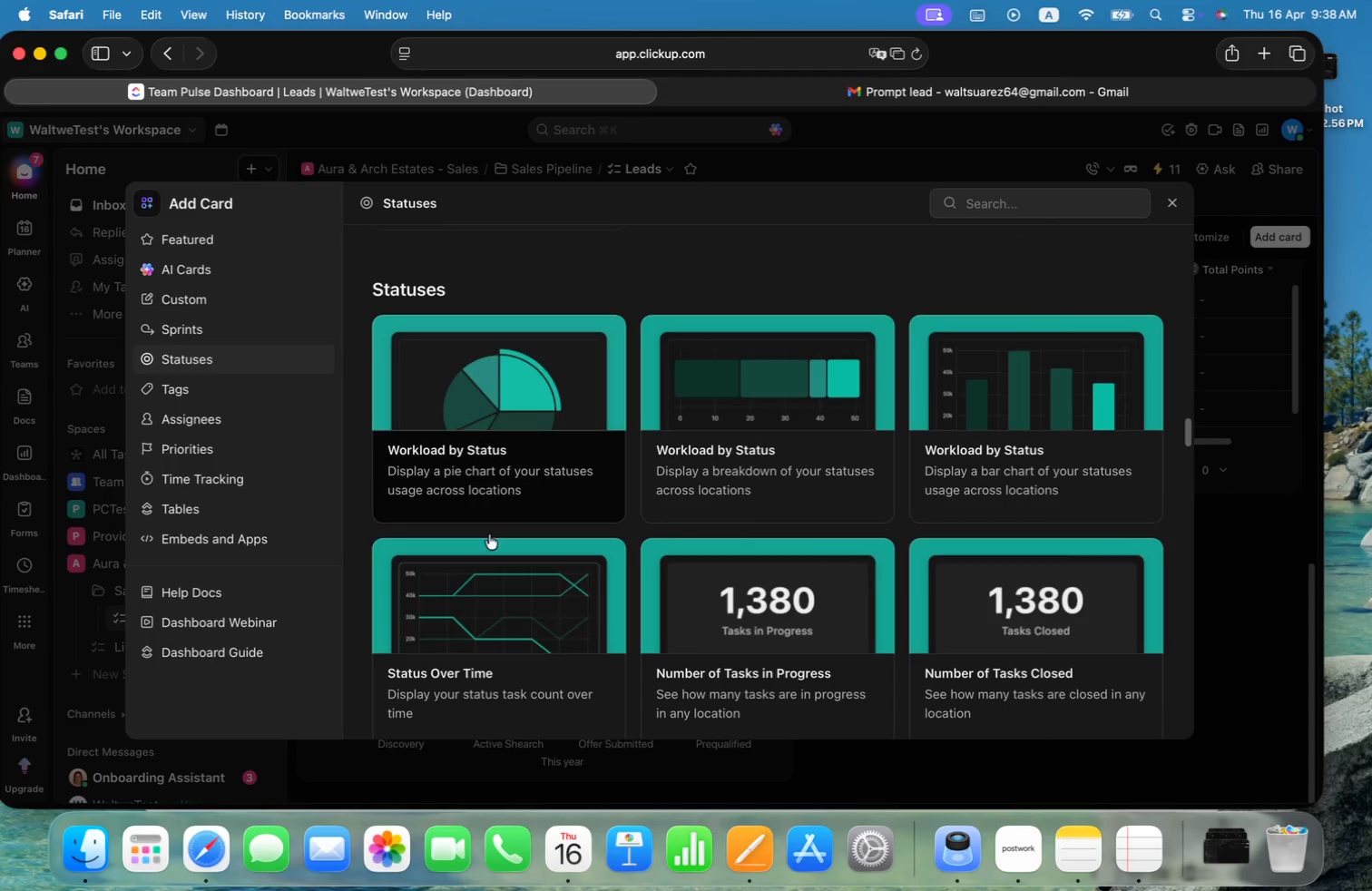 
left_click([495, 606])
 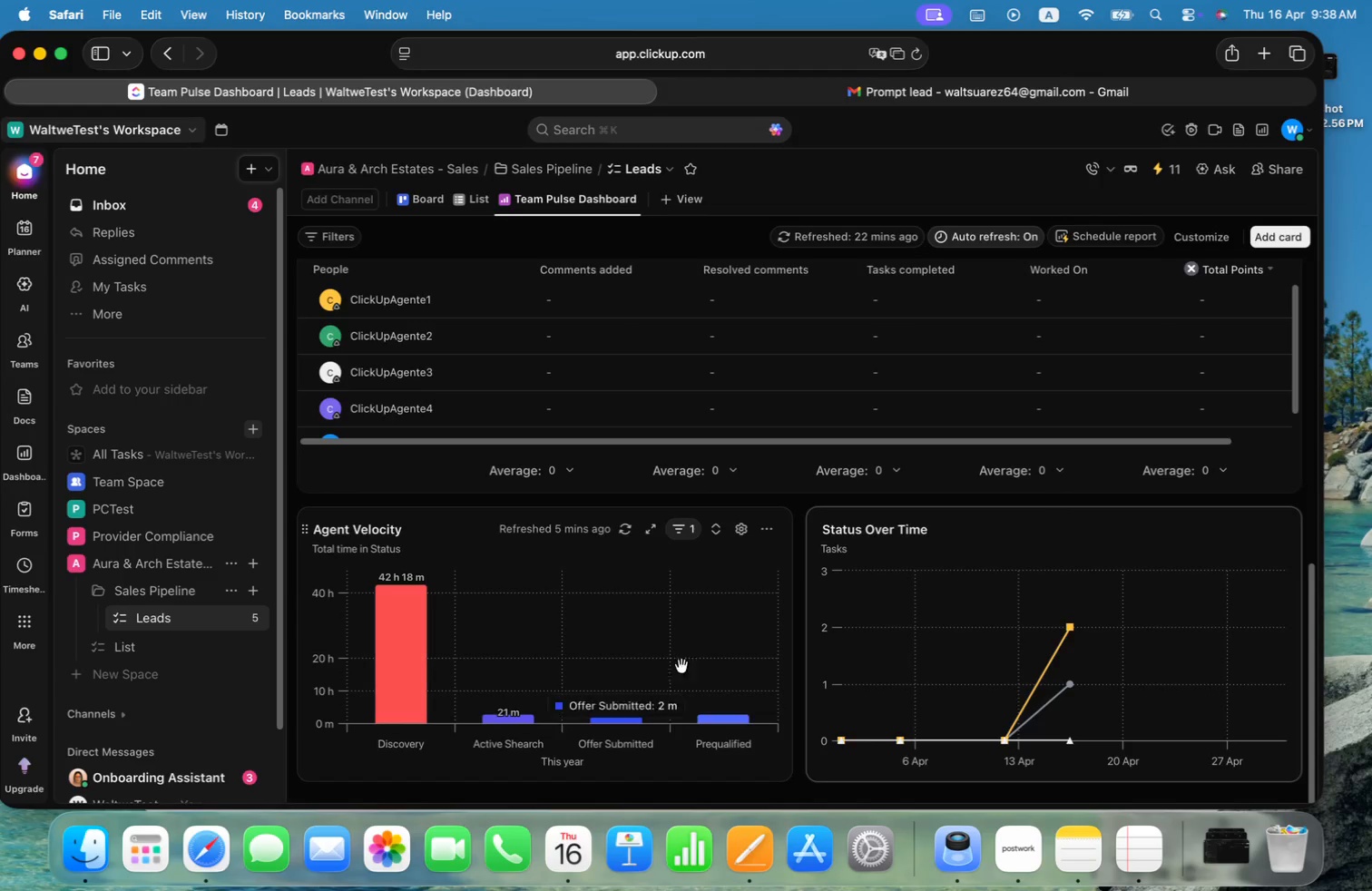 
mouse_move([1238, 529])
 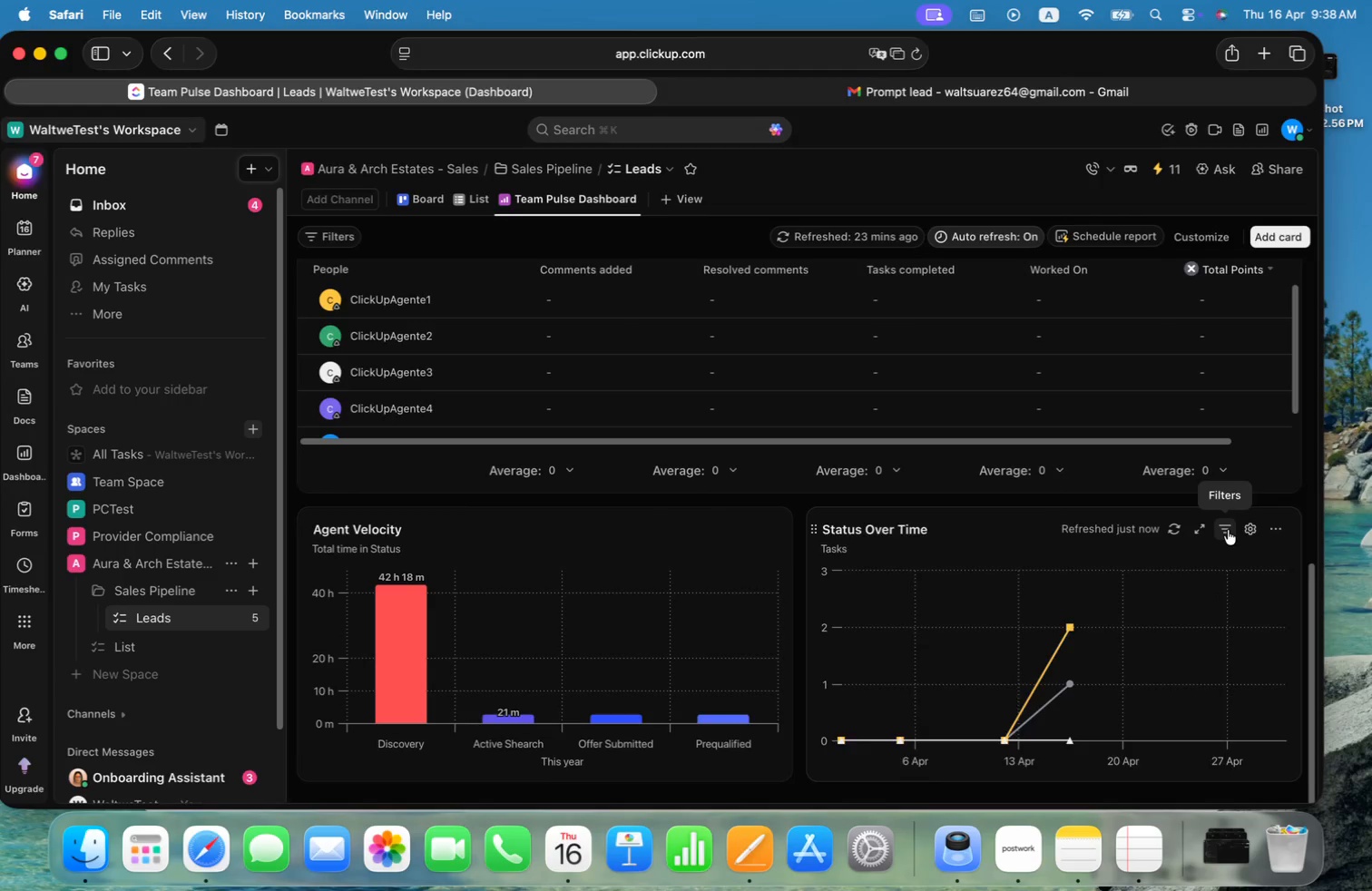 
mouse_move([1217, 534])
 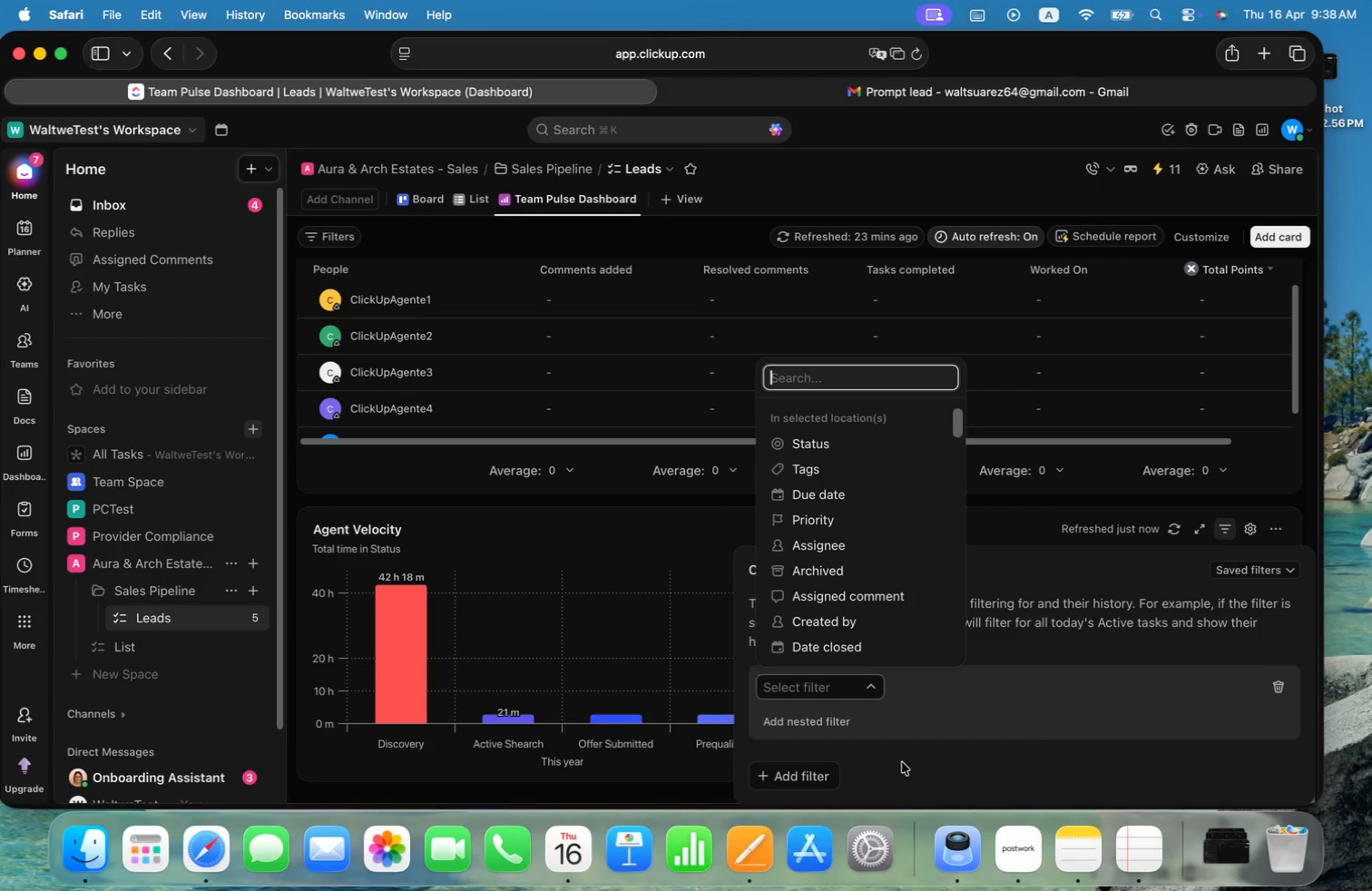 
left_click([898, 762])
 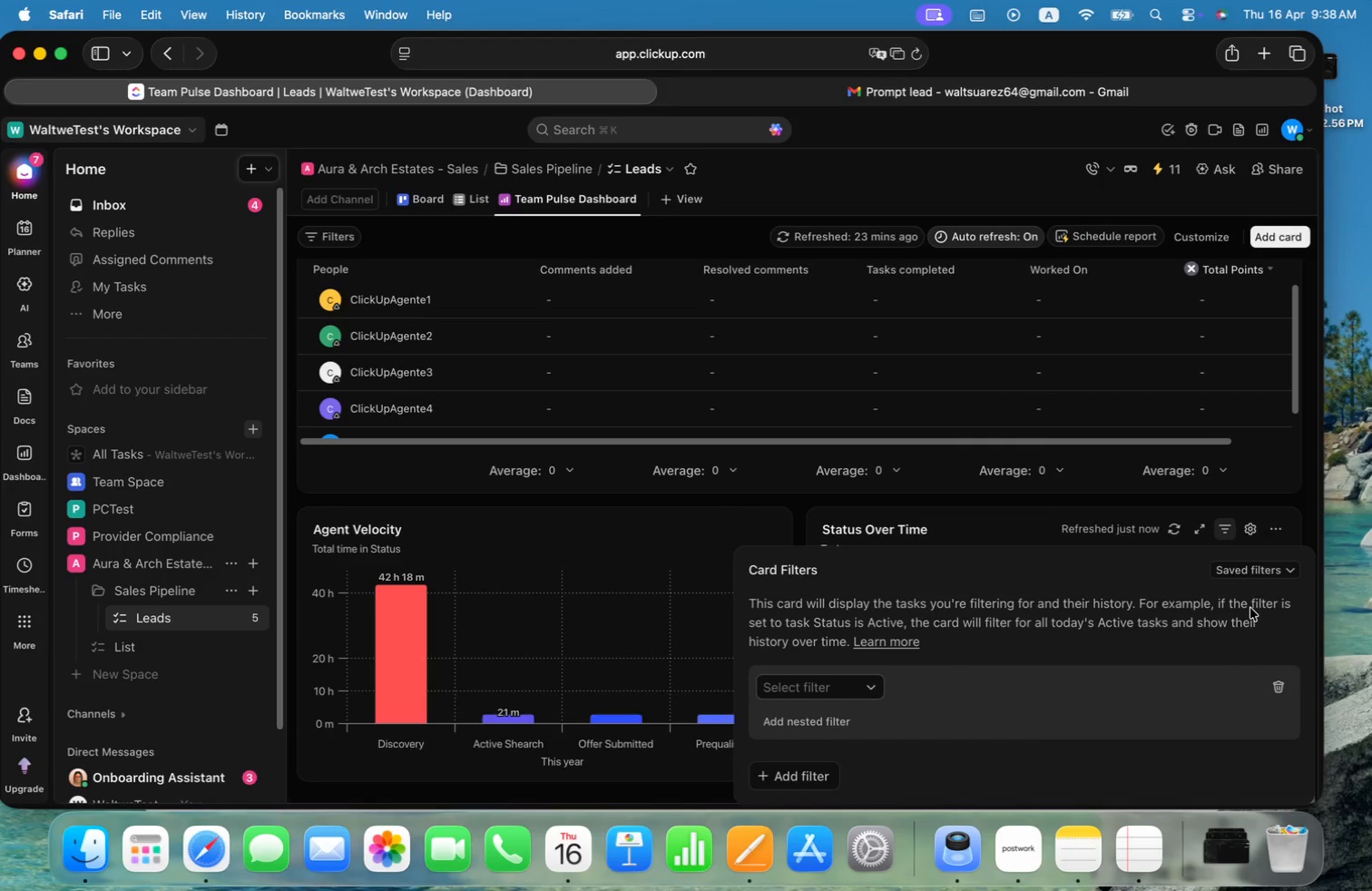 
left_click([1259, 568])
 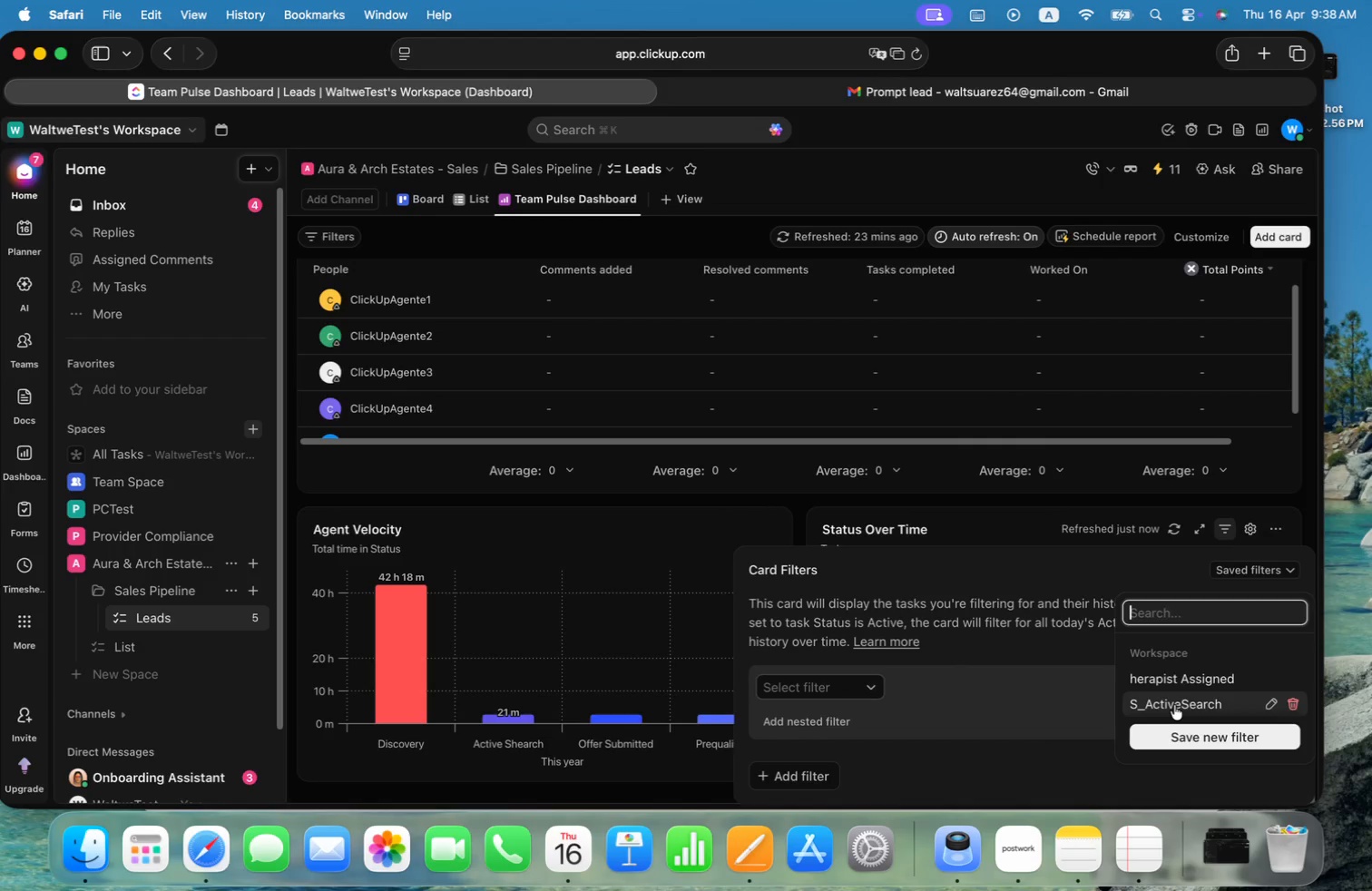 
left_click([1174, 705])